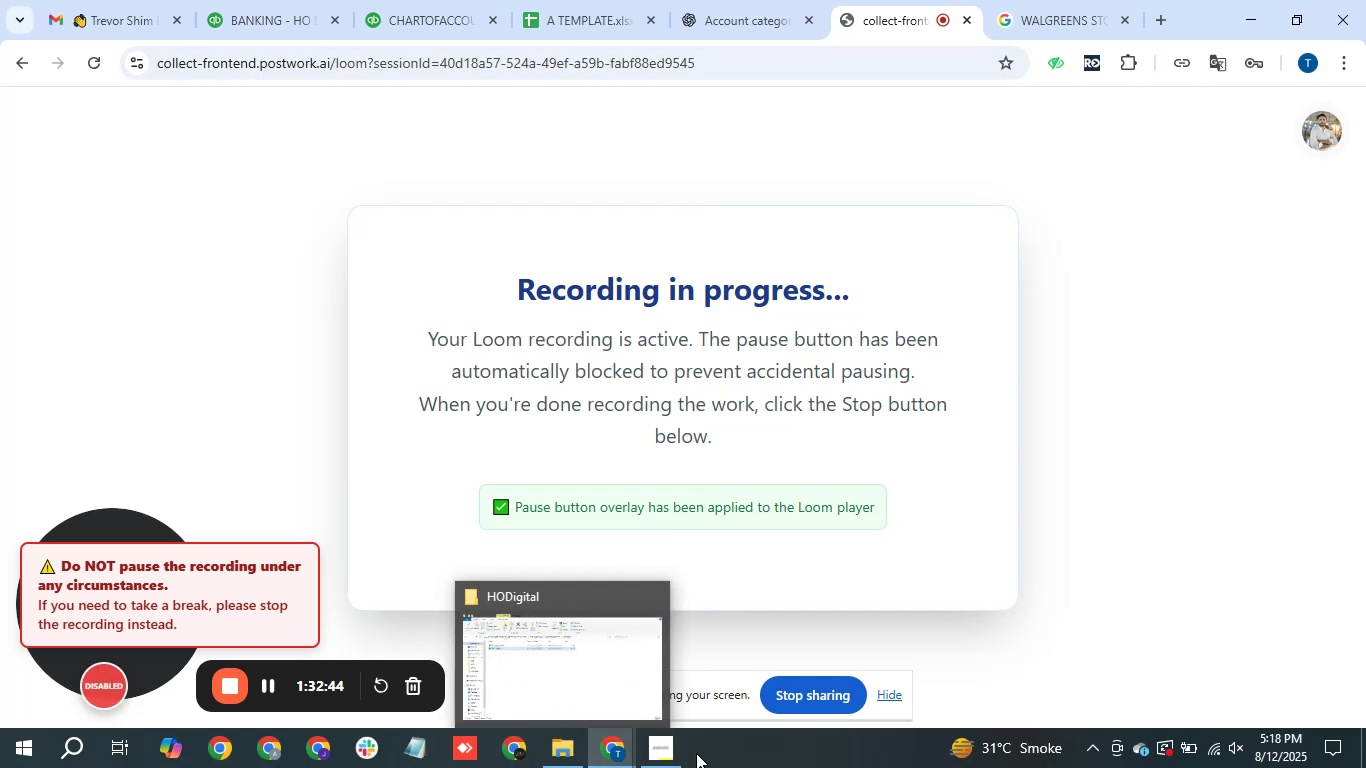 
wait(7.09)
 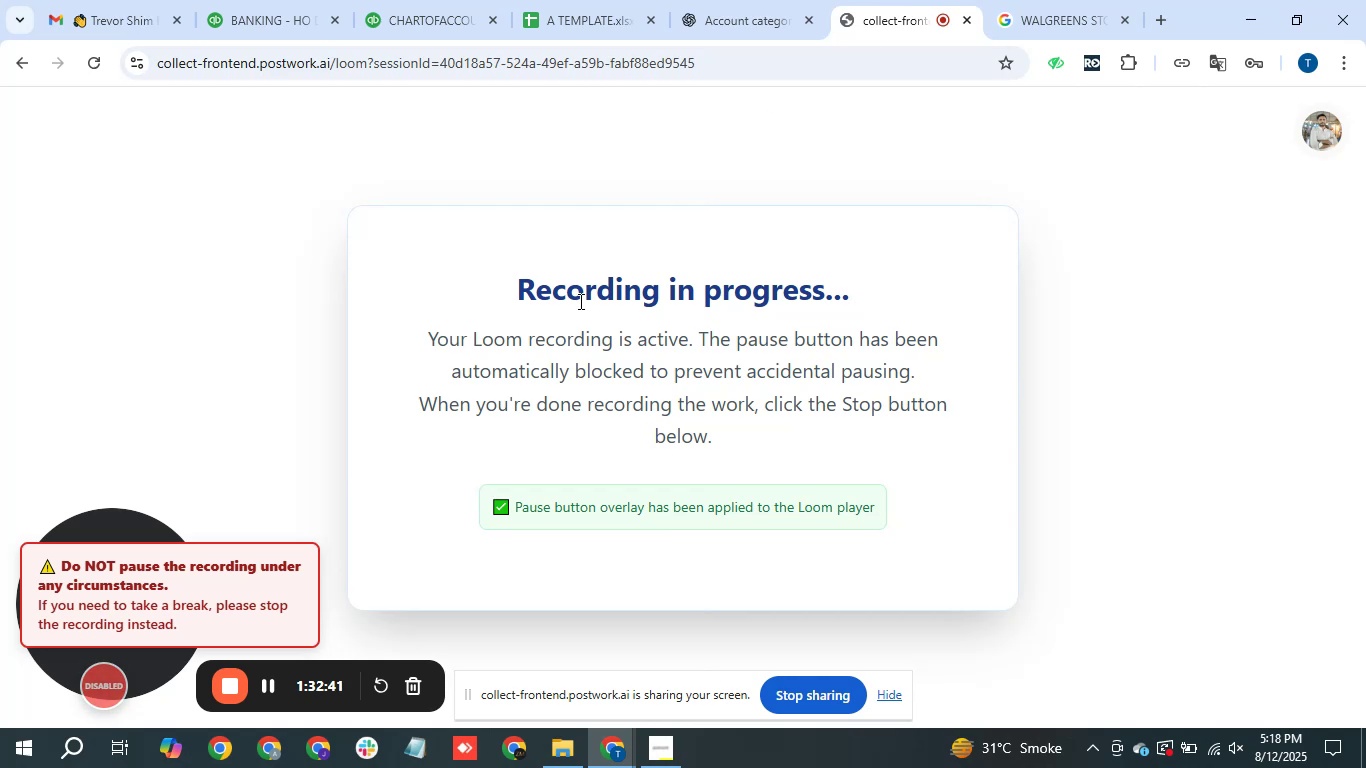 
left_click([571, 689])
 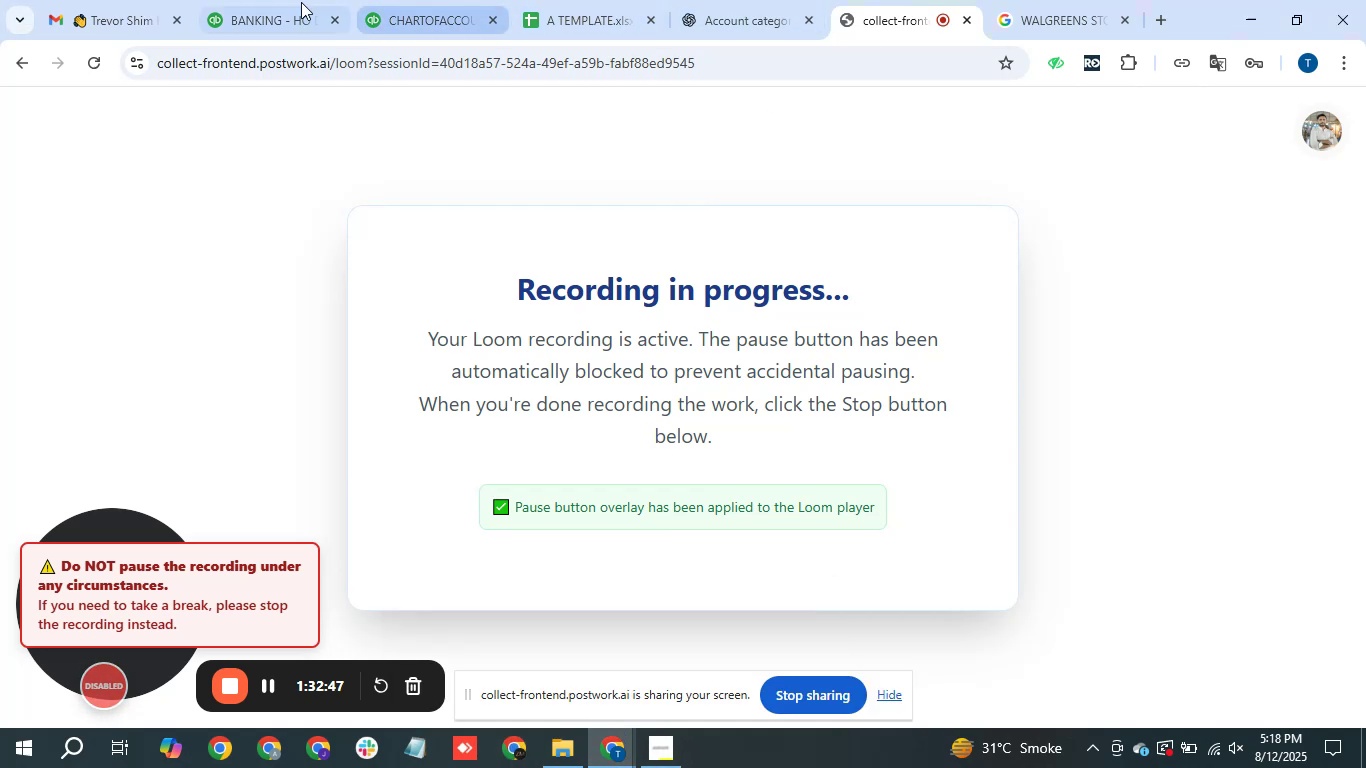 
left_click([294, 2])
 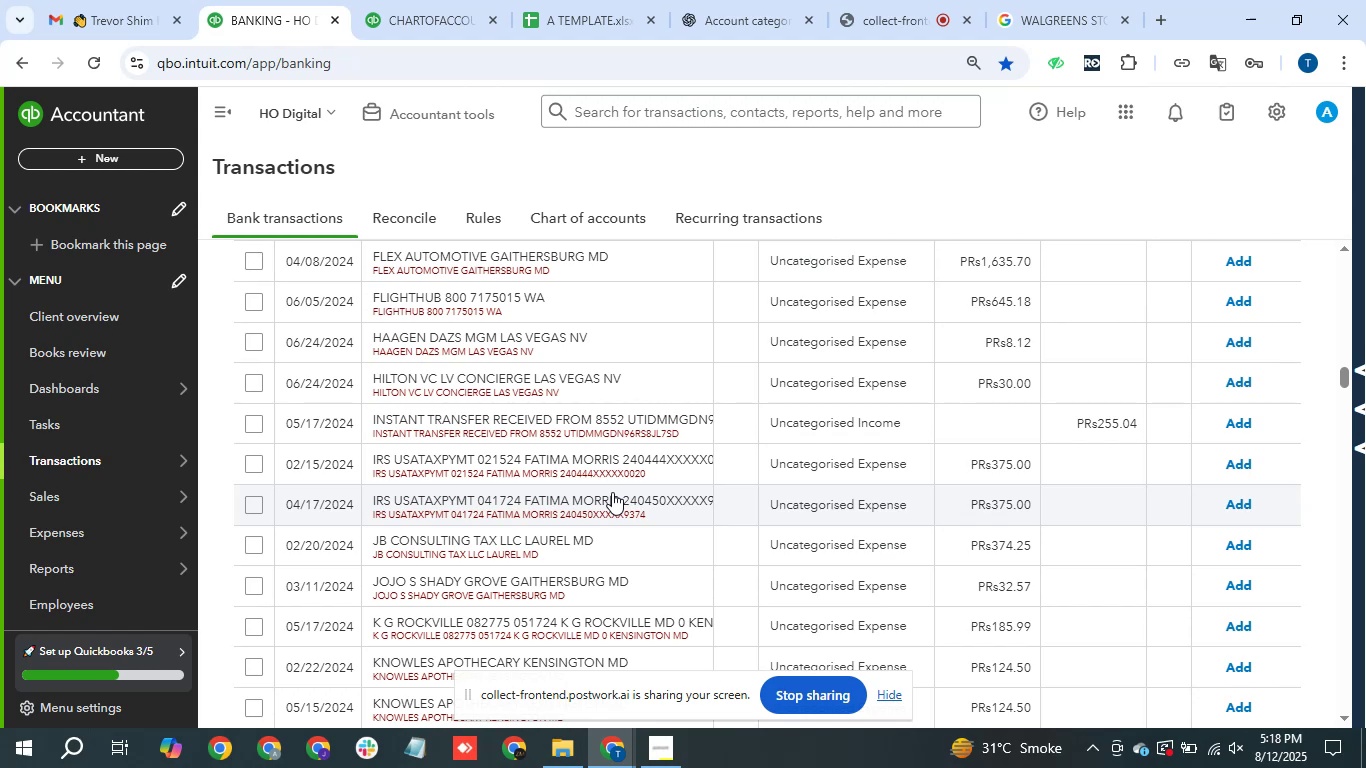 
wait(6.42)
 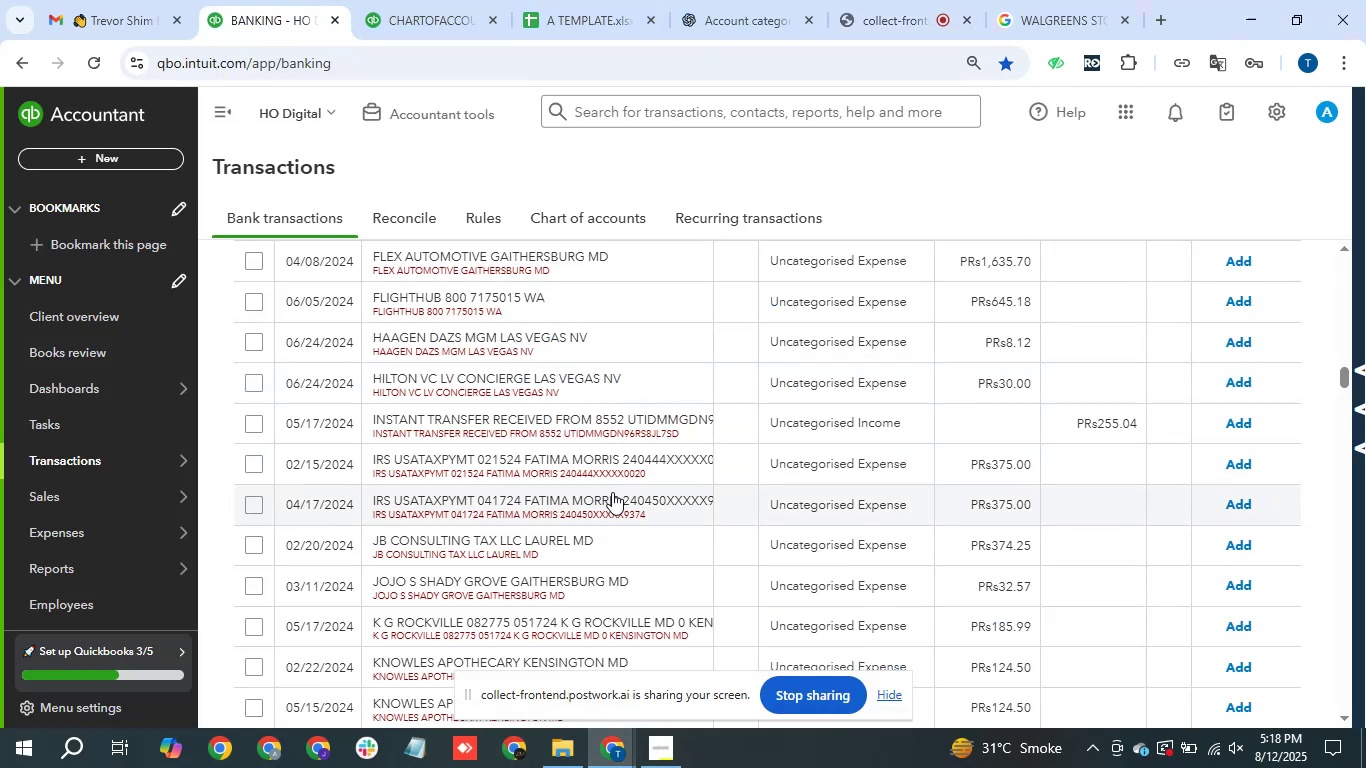 
scroll: coordinate [585, 379], scroll_direction: up, amount: 3.0
 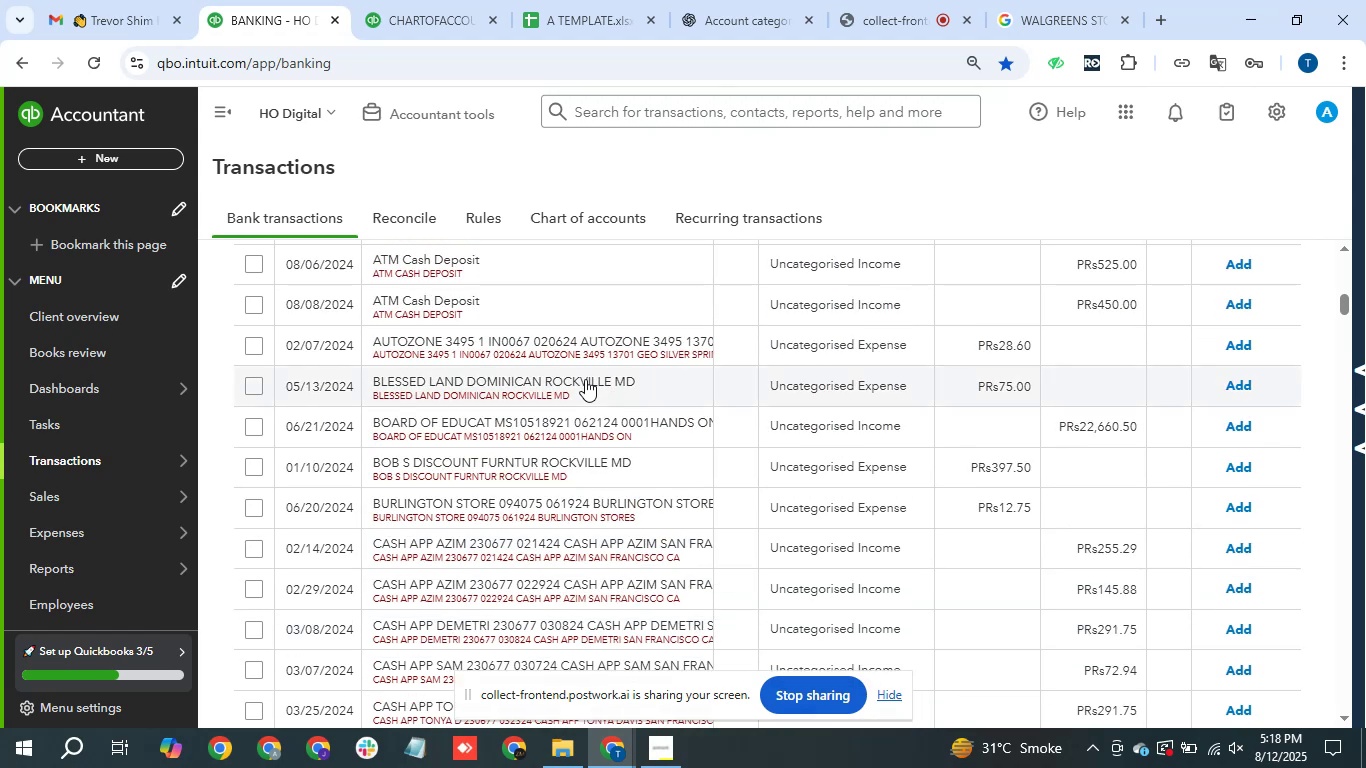 
scroll: coordinate [595, 404], scroll_direction: down, amount: 14.0
 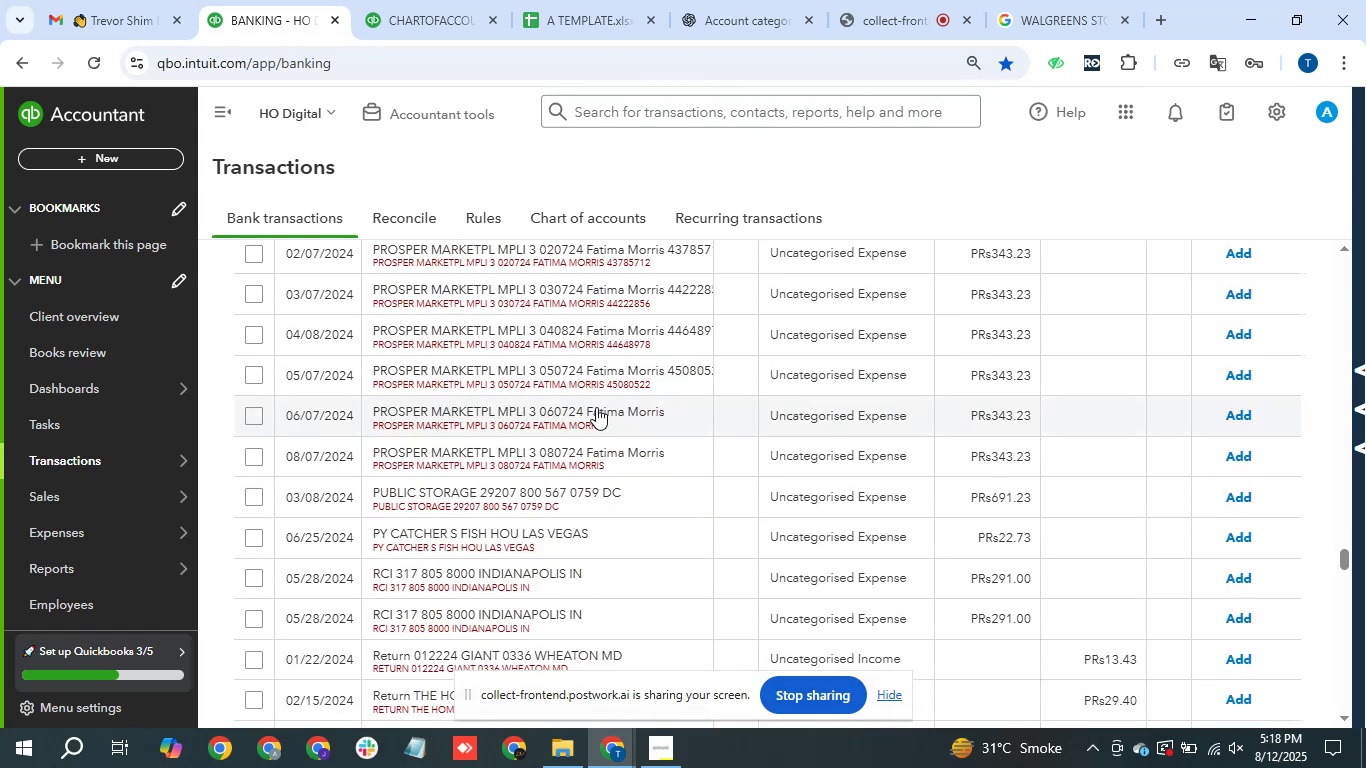 
scroll: coordinate [596, 407], scroll_direction: up, amount: 2.0
 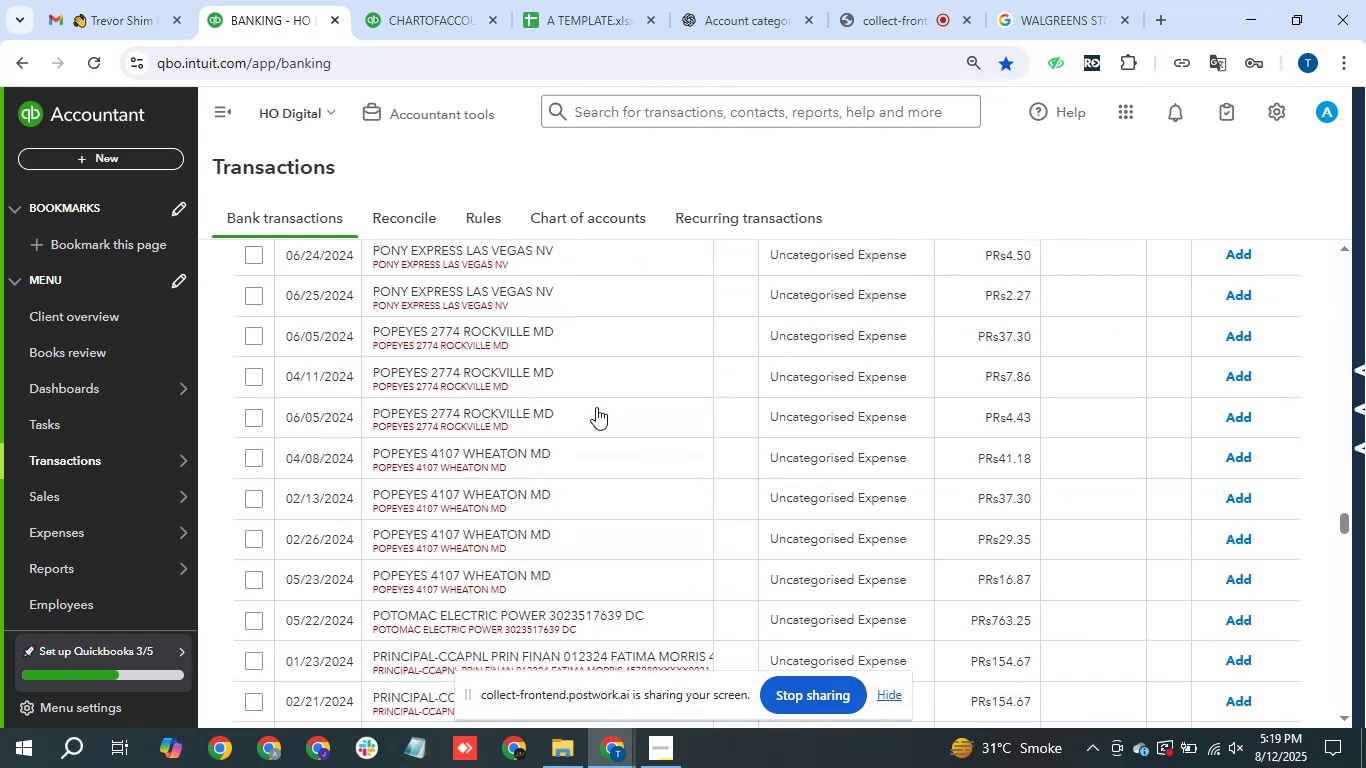 
scroll: coordinate [596, 417], scroll_direction: down, amount: 2.0
 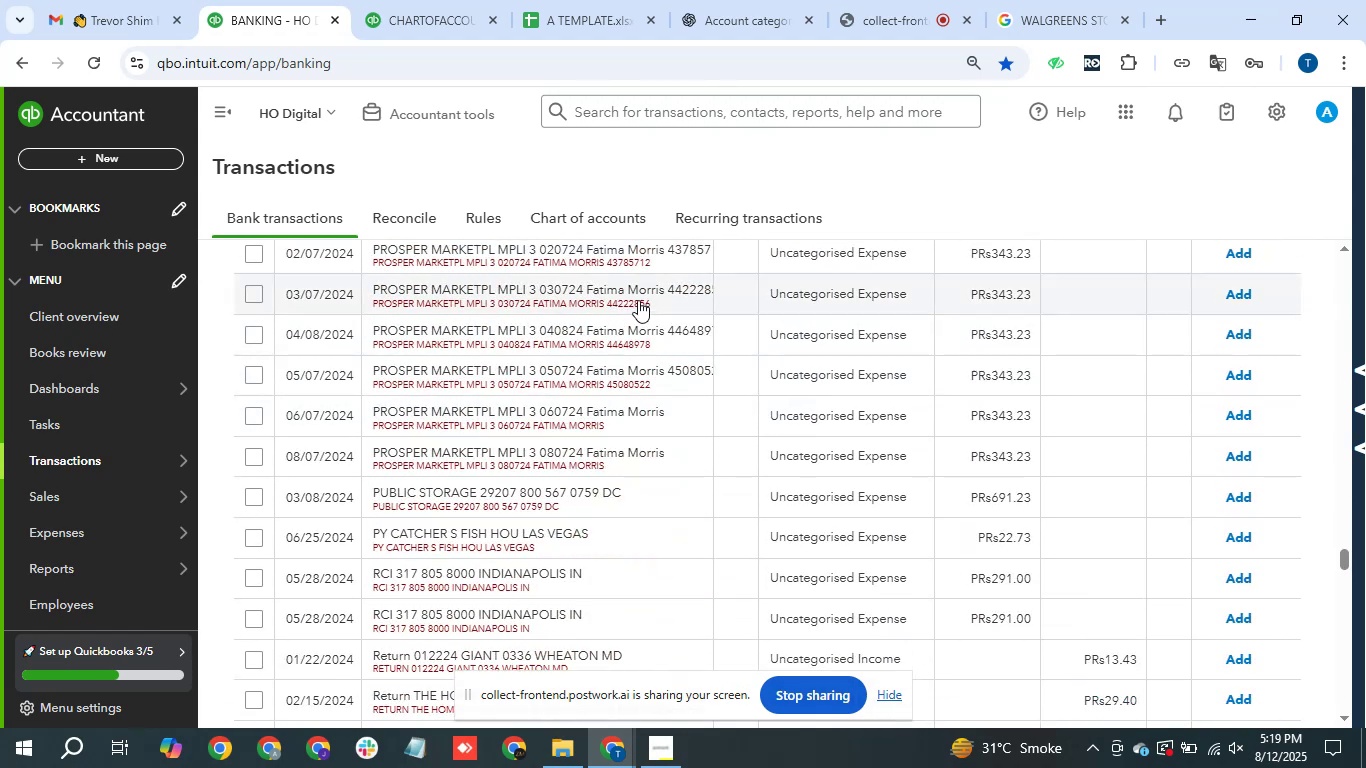 
wait(7.05)
 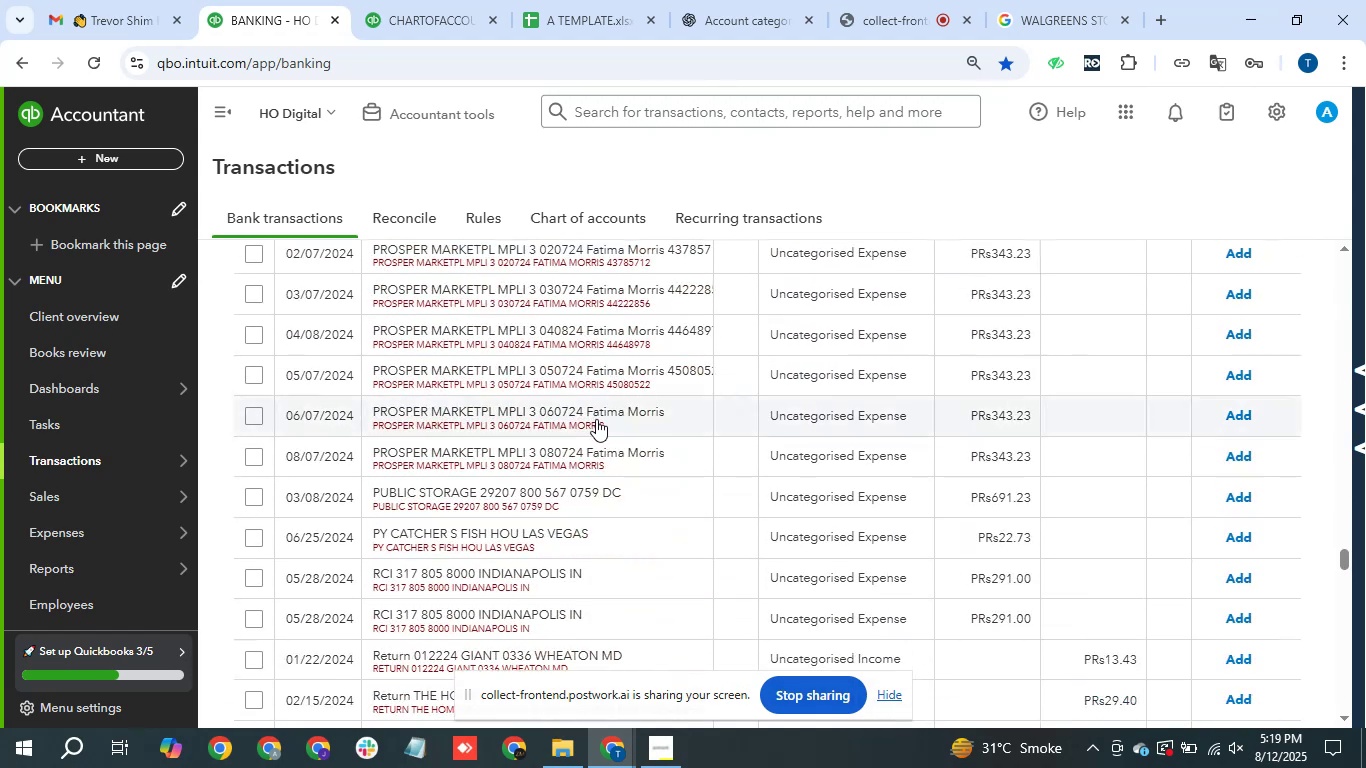 
left_click([1345, 249])
 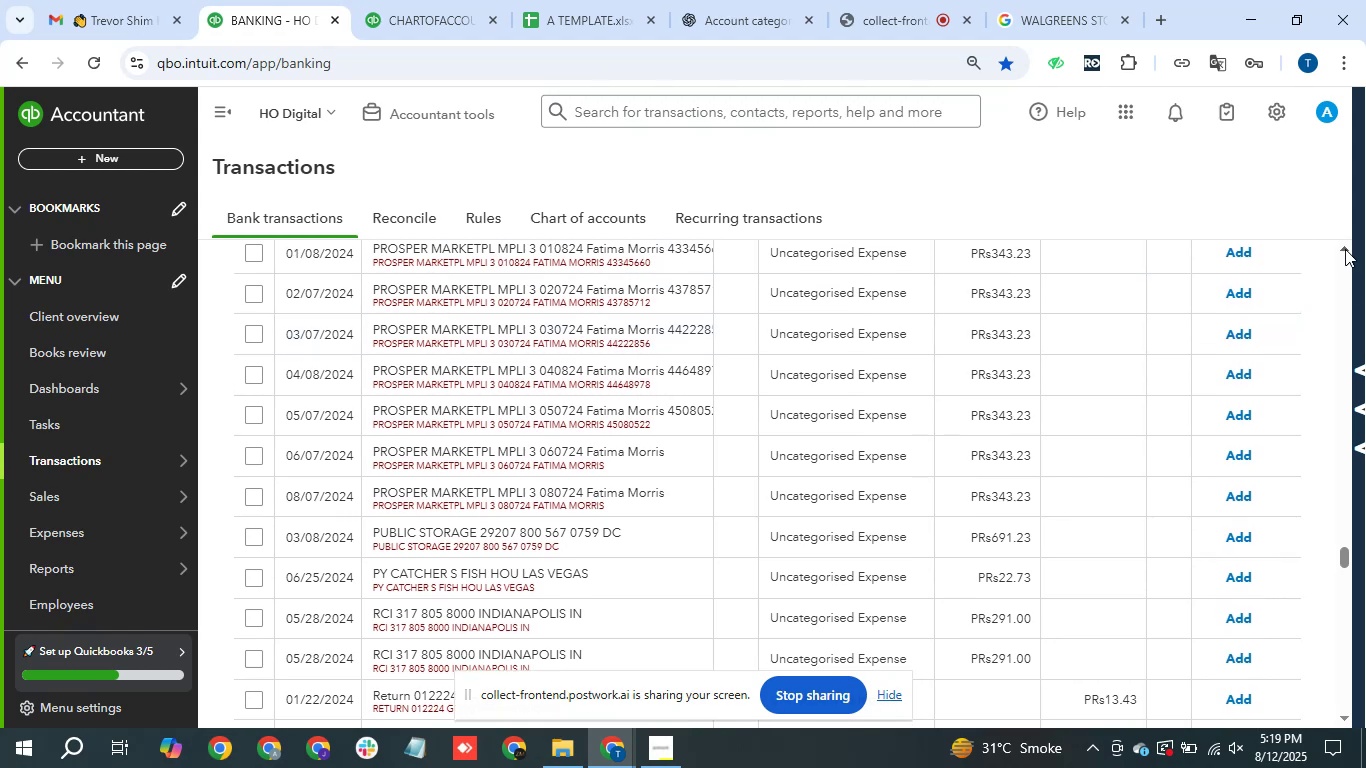 
double_click([1345, 249])
 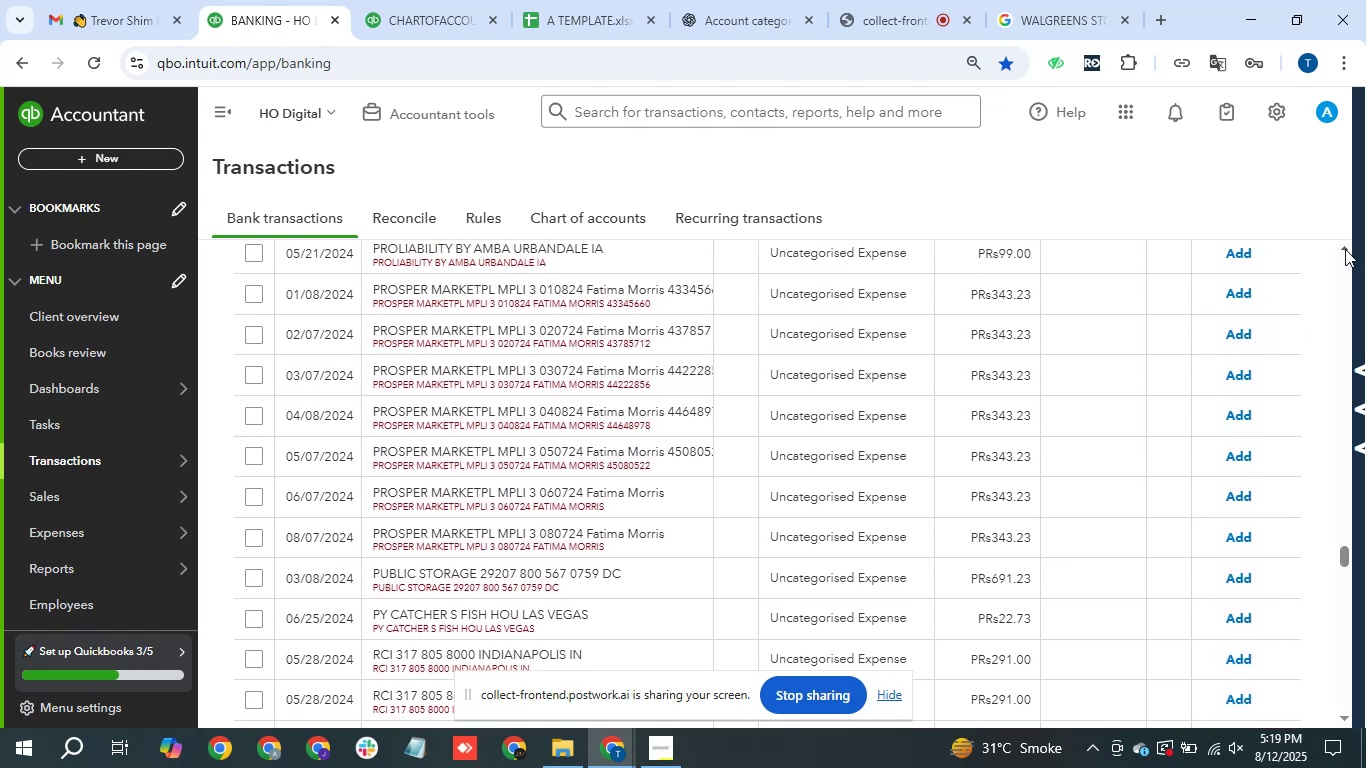 
triple_click([1345, 249])
 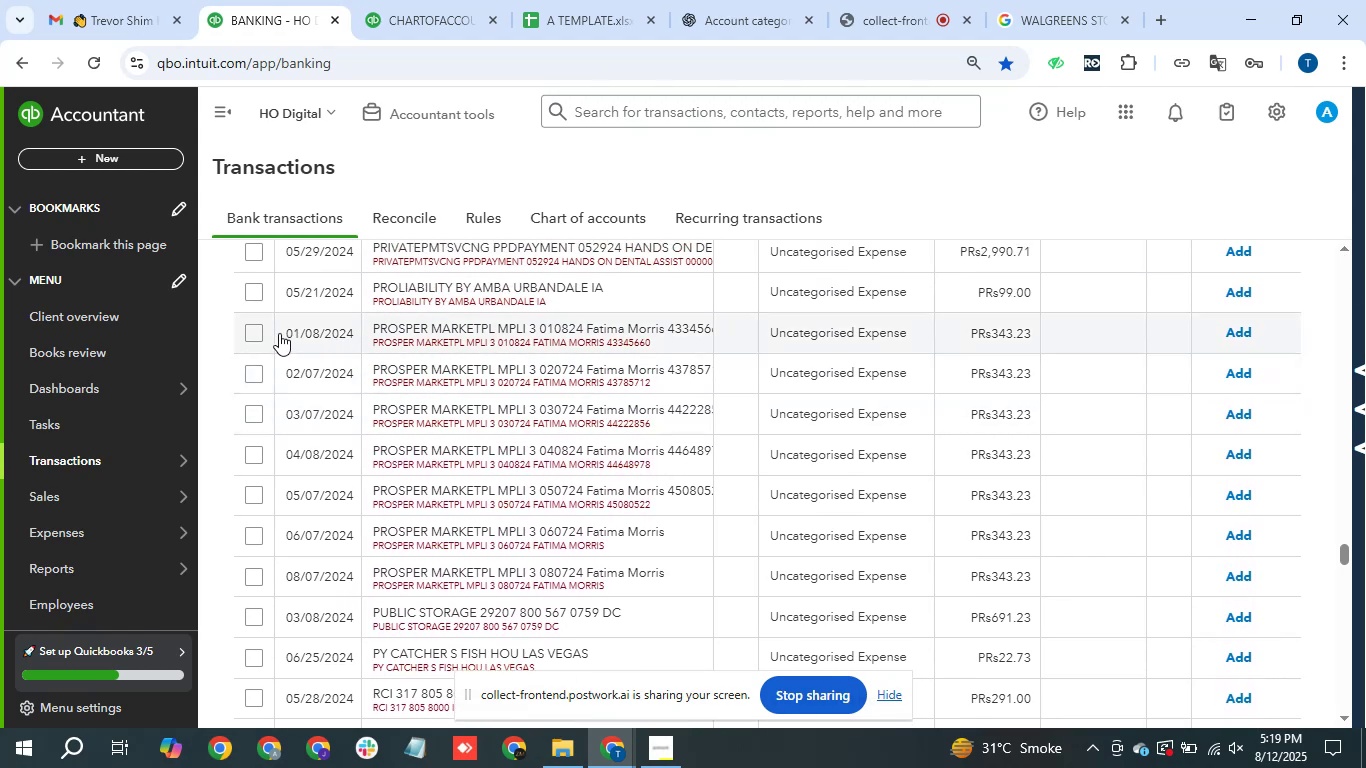 
left_click([259, 333])
 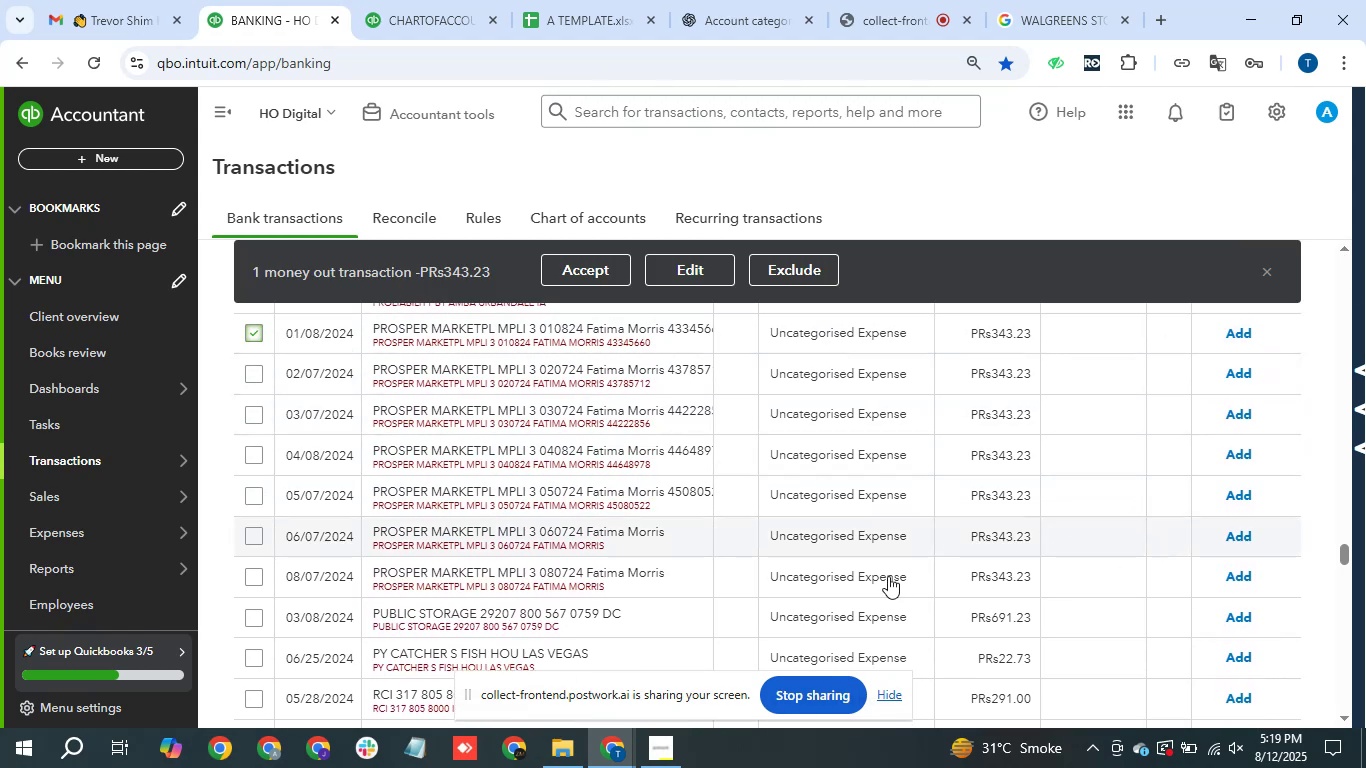 
hold_key(key=ShiftLeft, duration=1.52)
 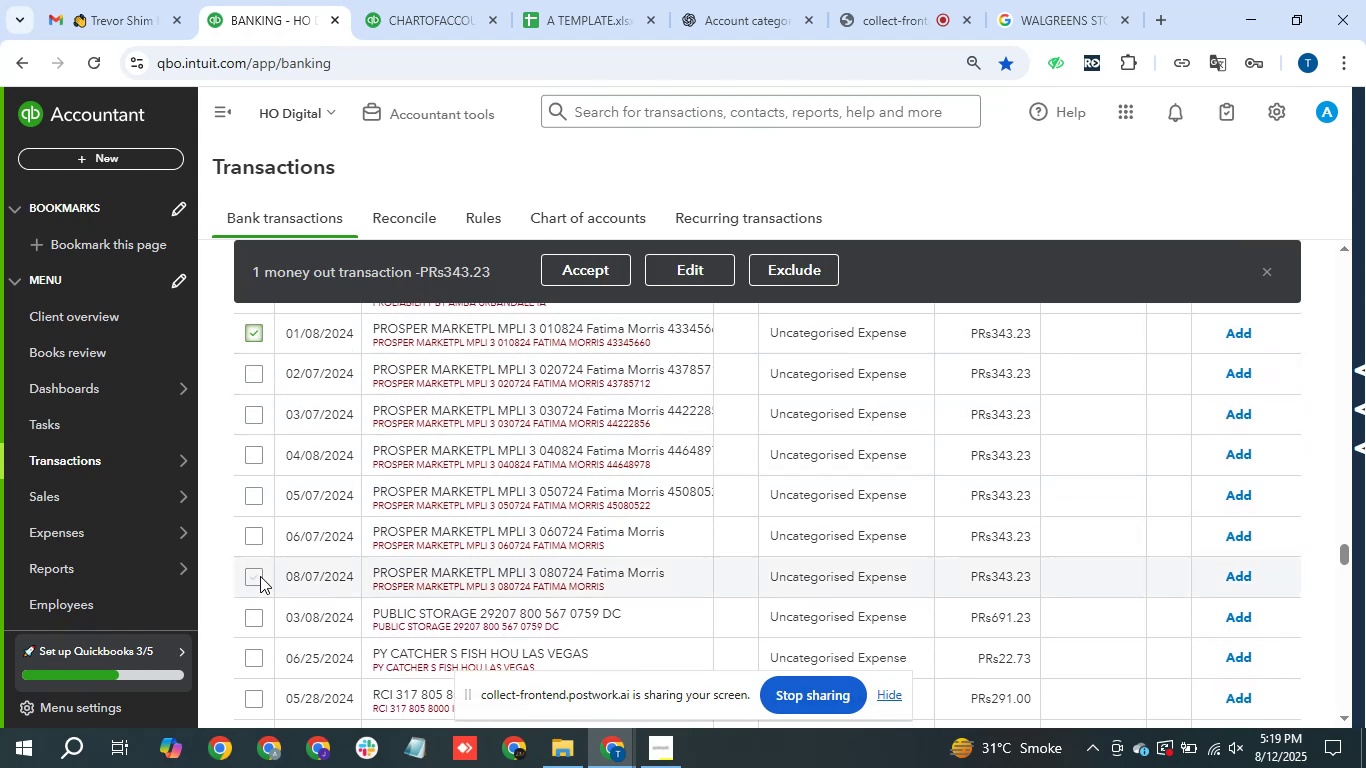 
hold_key(key=ShiftLeft, duration=1.51)
 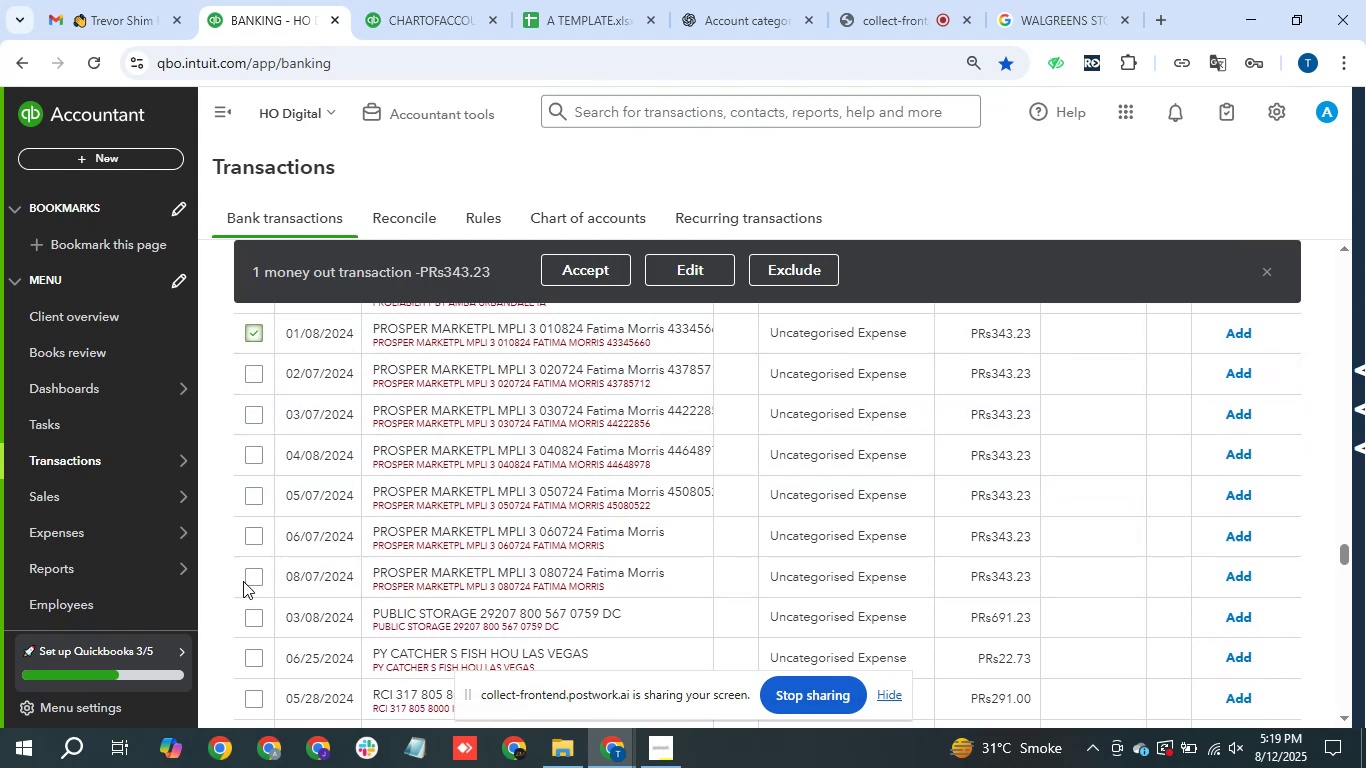 
hold_key(key=ShiftLeft, duration=0.91)
left_click([250, 578])
 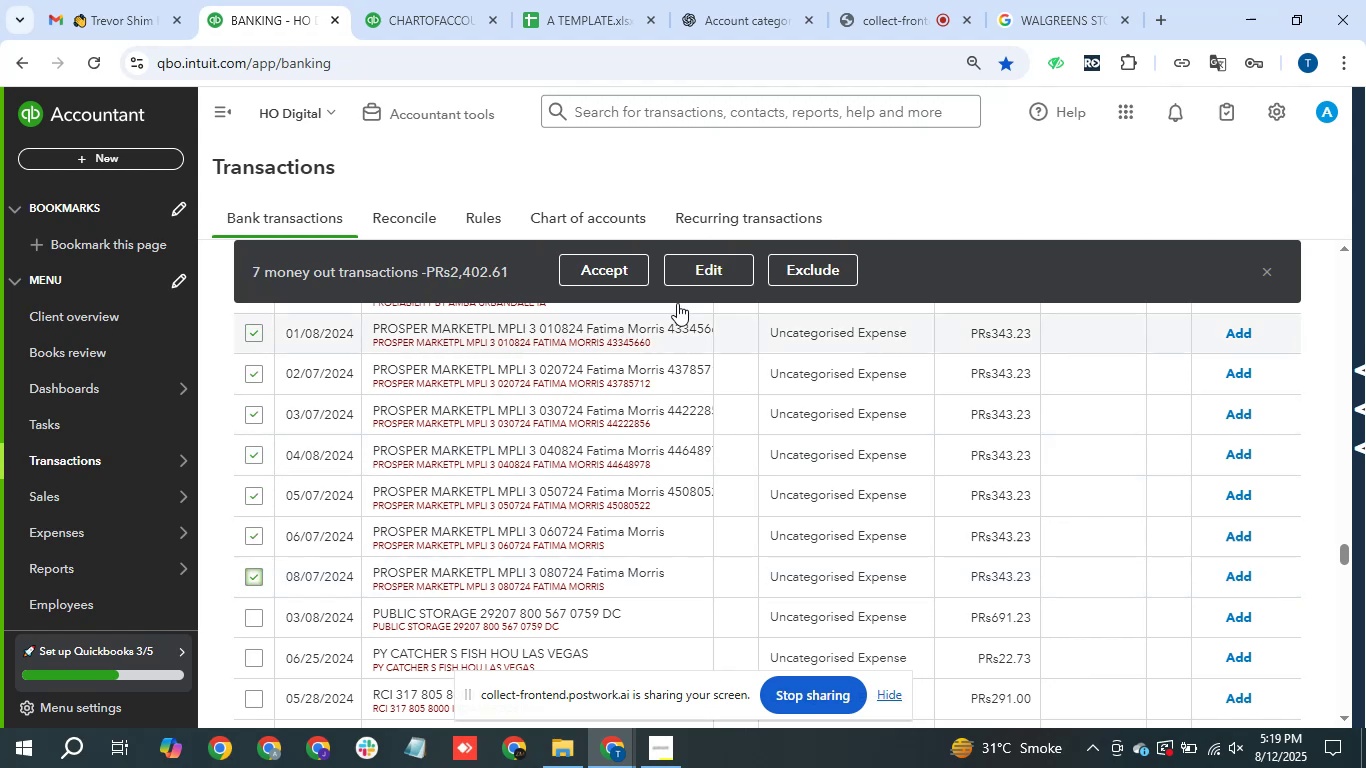 
left_click([708, 278])
 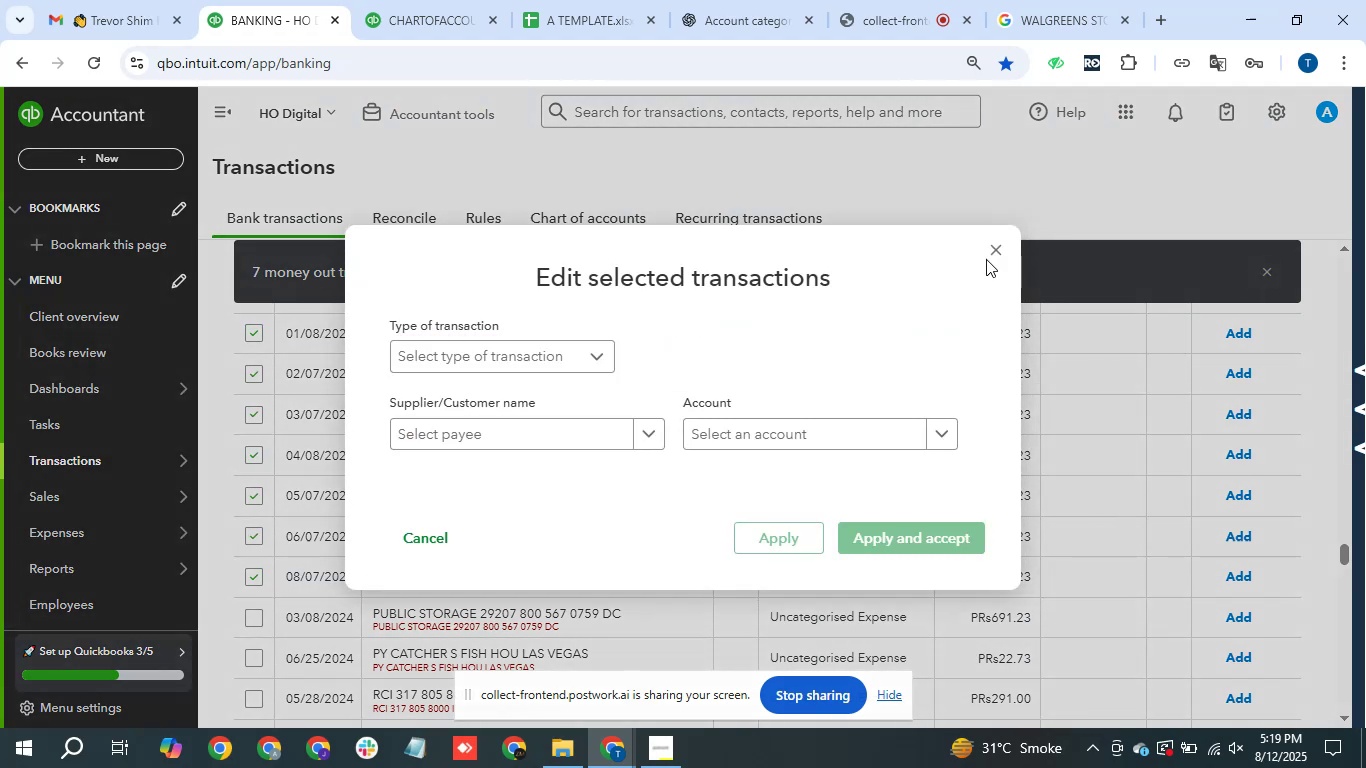 
left_click([997, 245])
 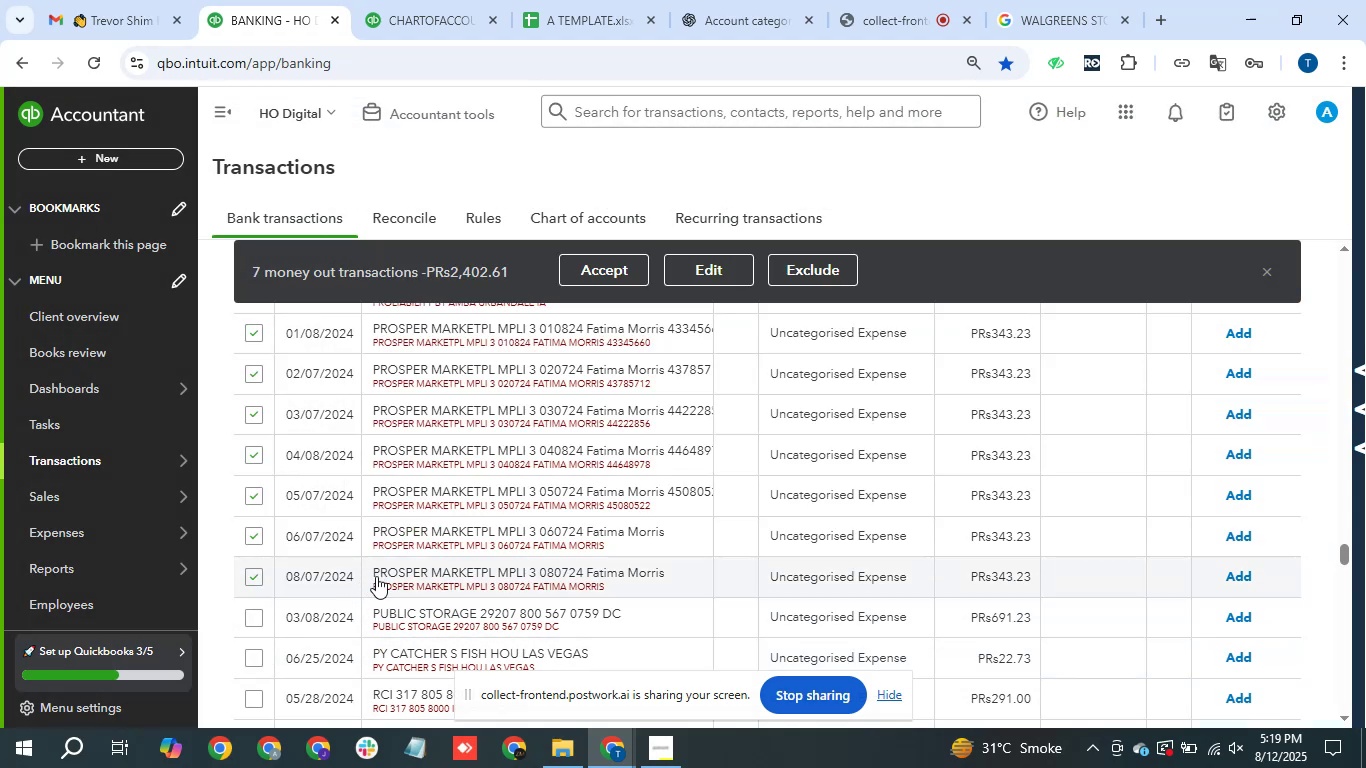 
left_click_drag(start_coordinate=[372, 574], to_coordinate=[708, 258])
 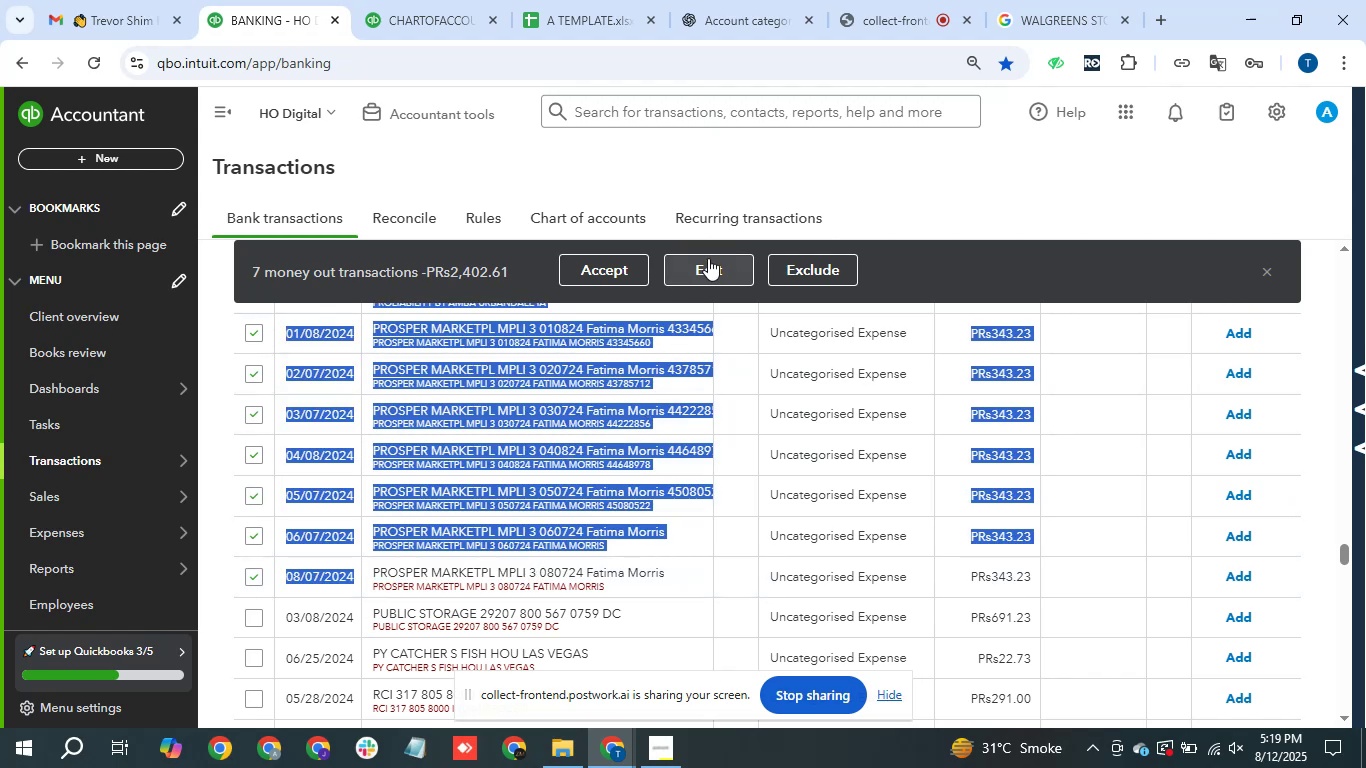 
key(Control+C)
 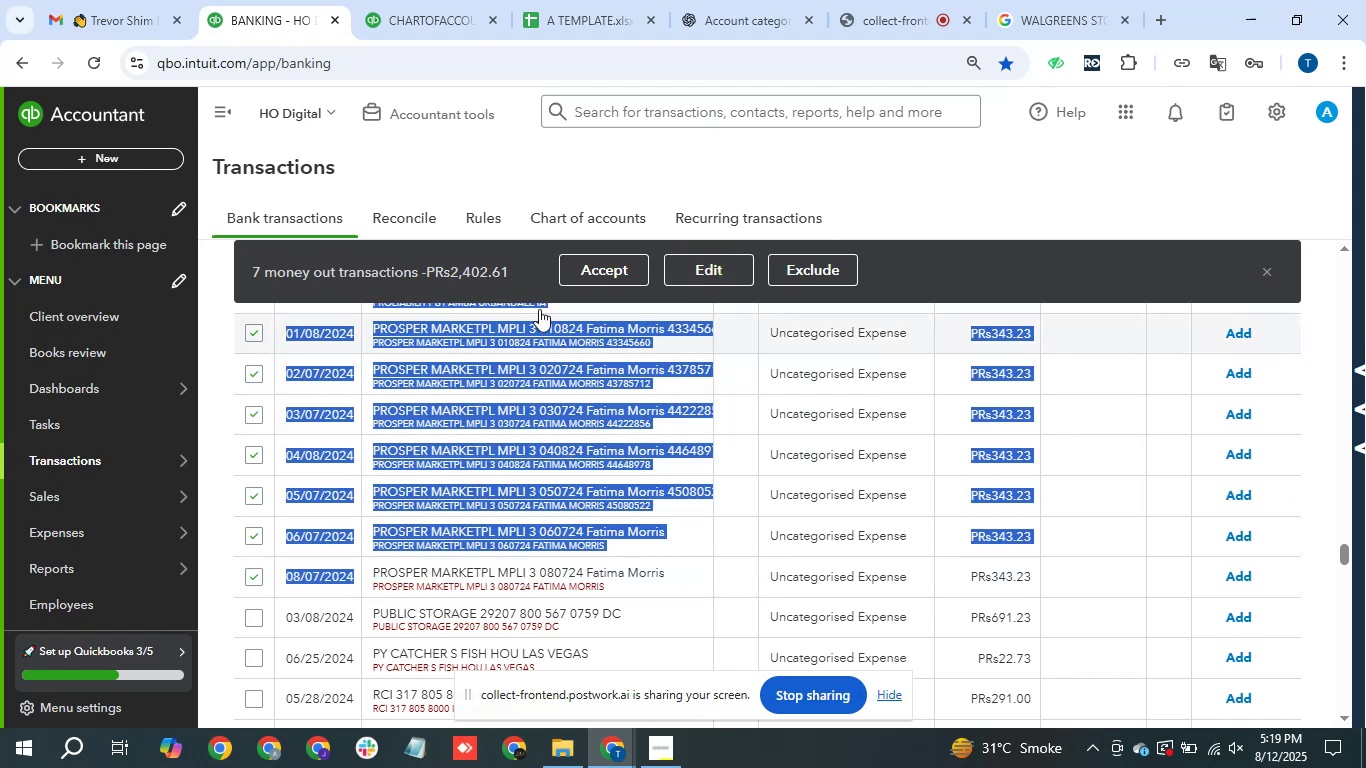 
left_click([702, 257])
 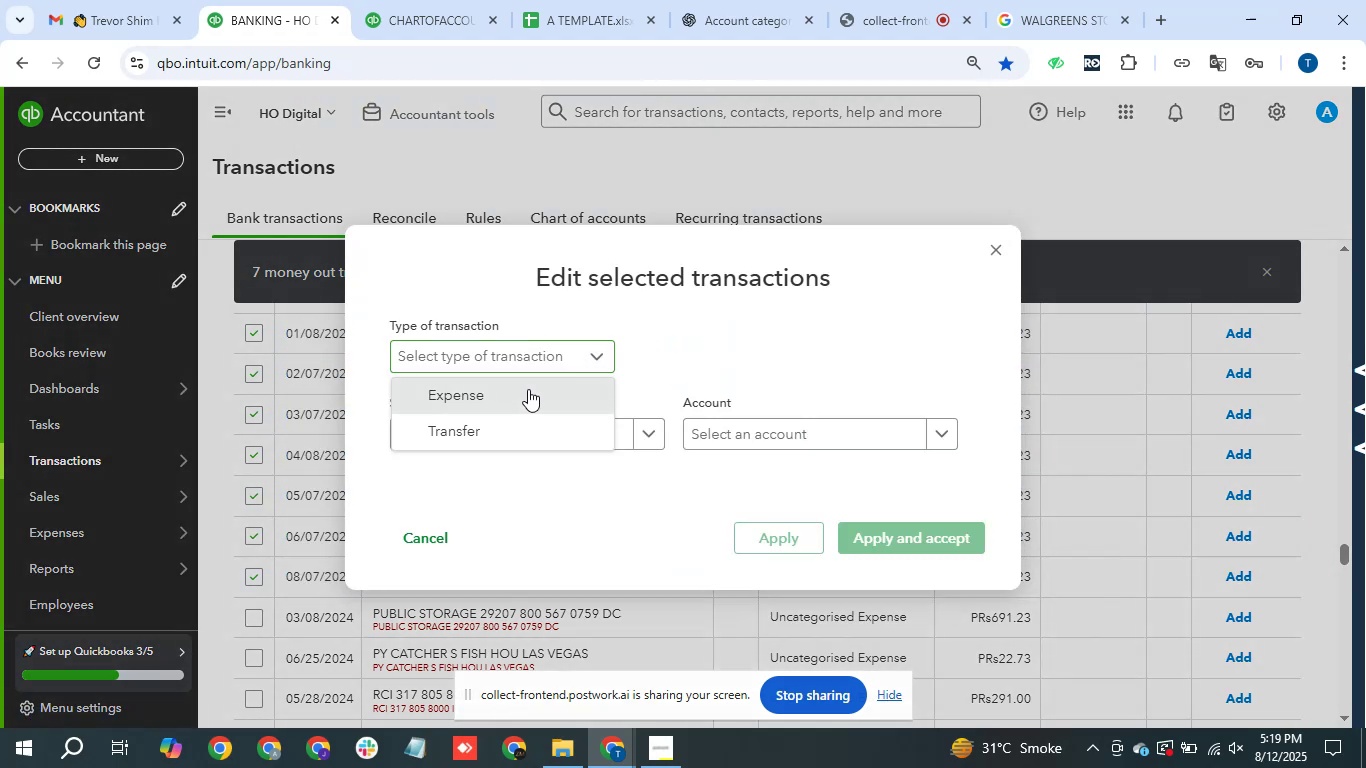 
key(Control+V)
 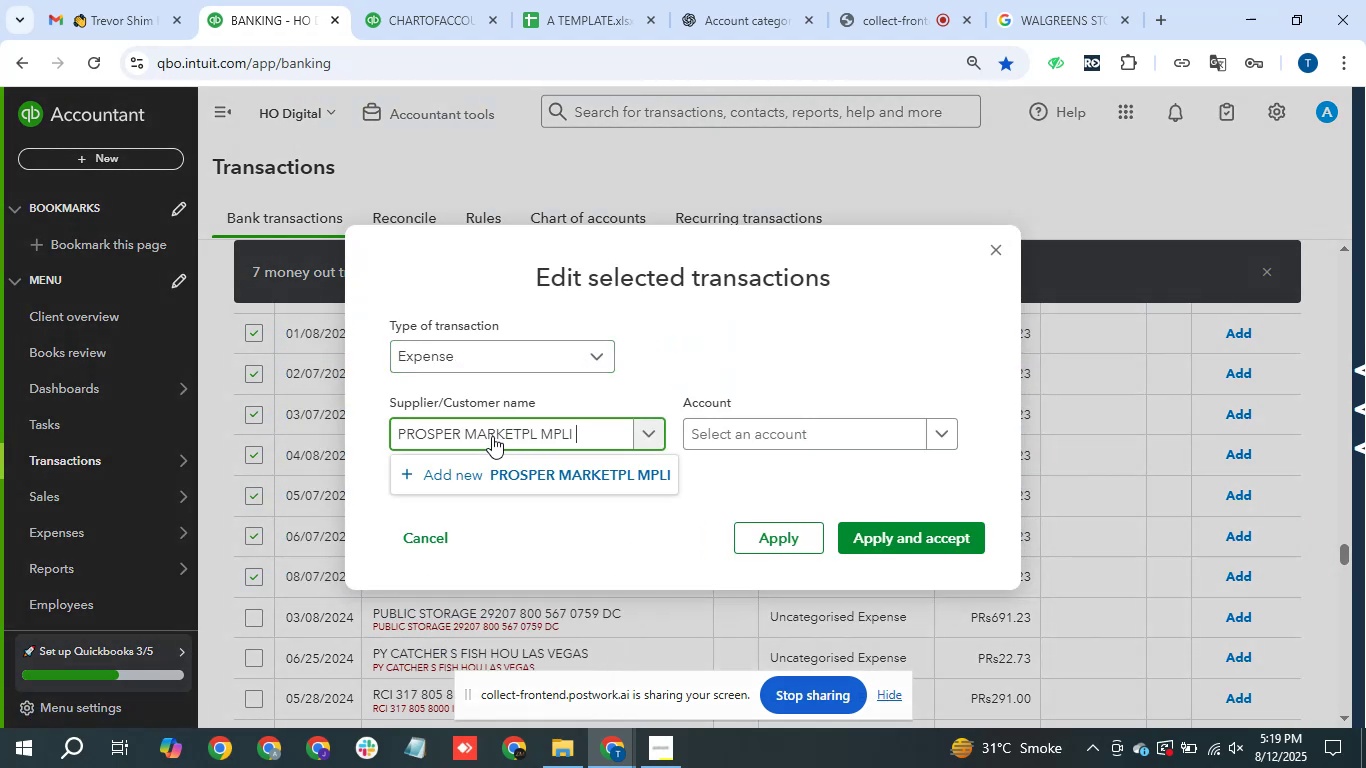 
key(Backspace)
 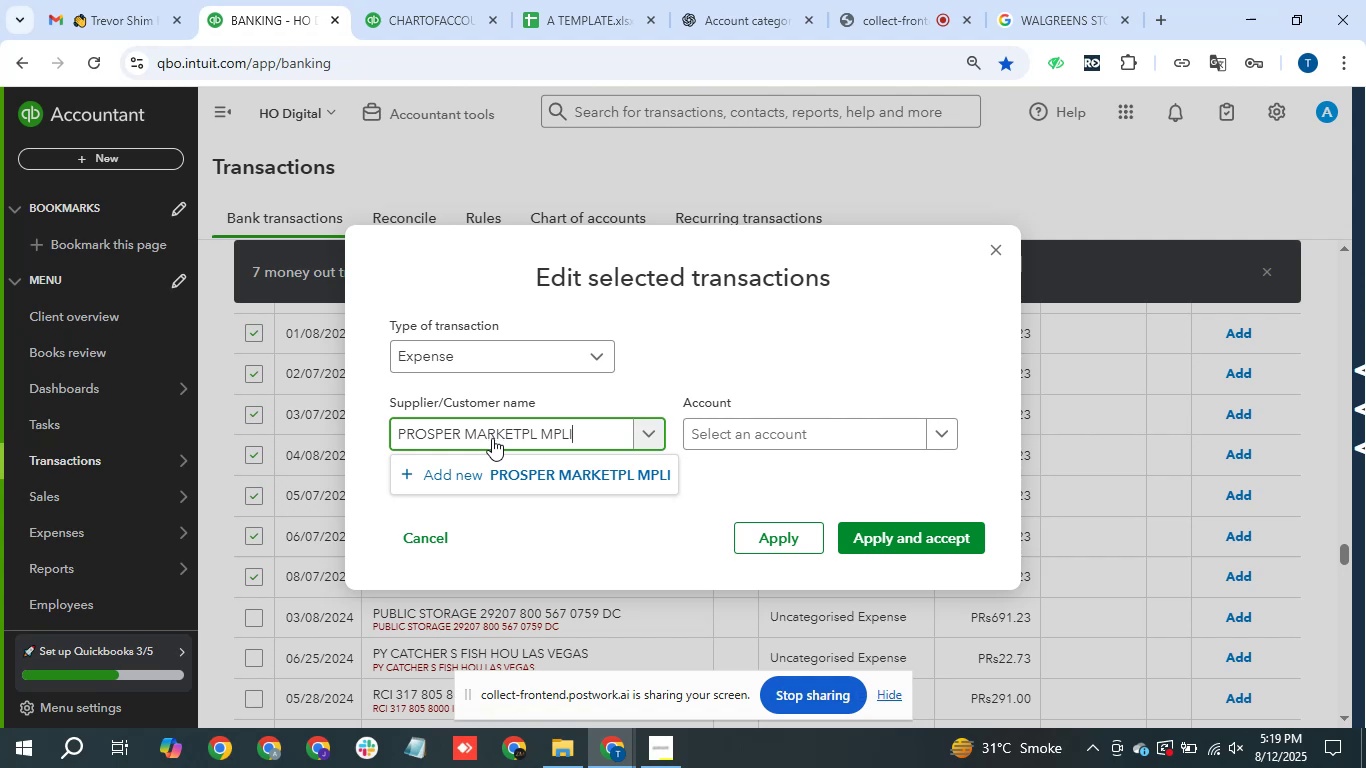 
left_click([507, 466])
 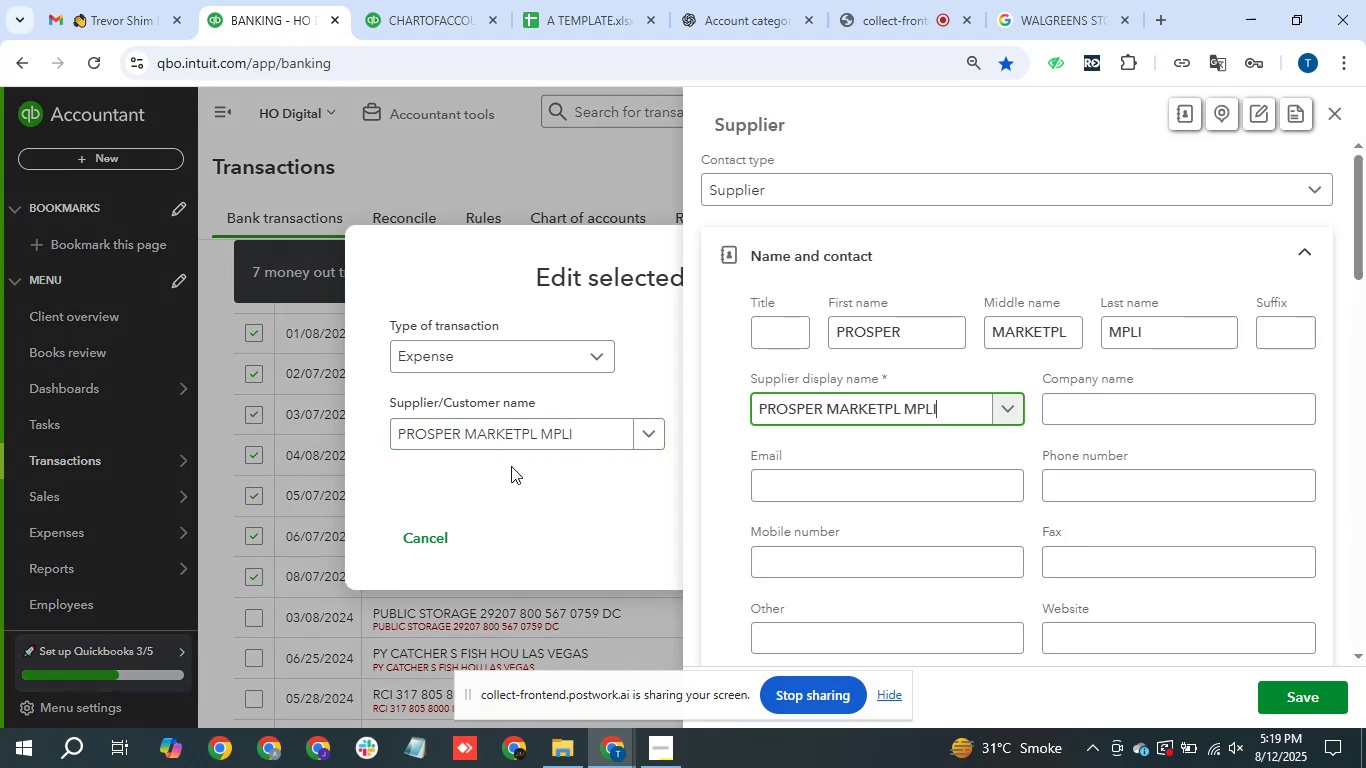 
left_click([1288, 693])
 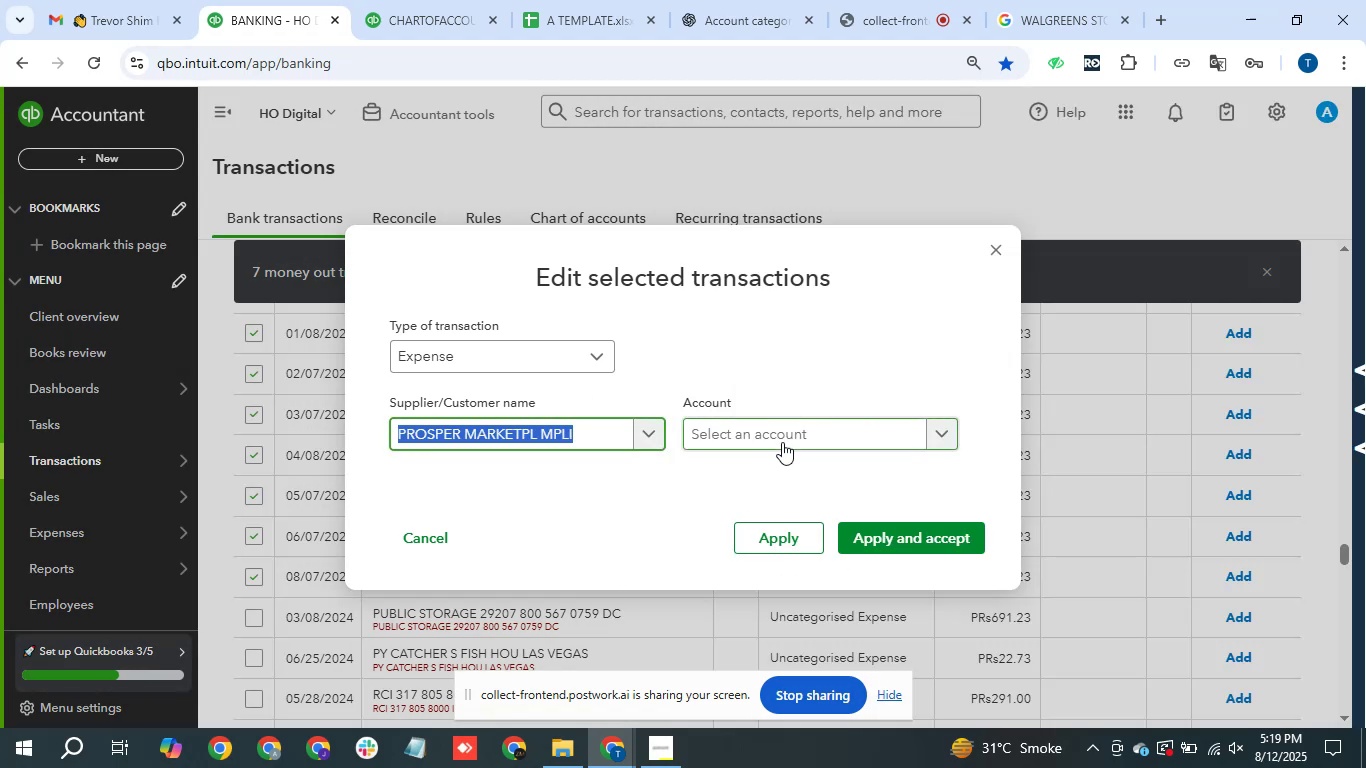 
left_click([782, 442])
 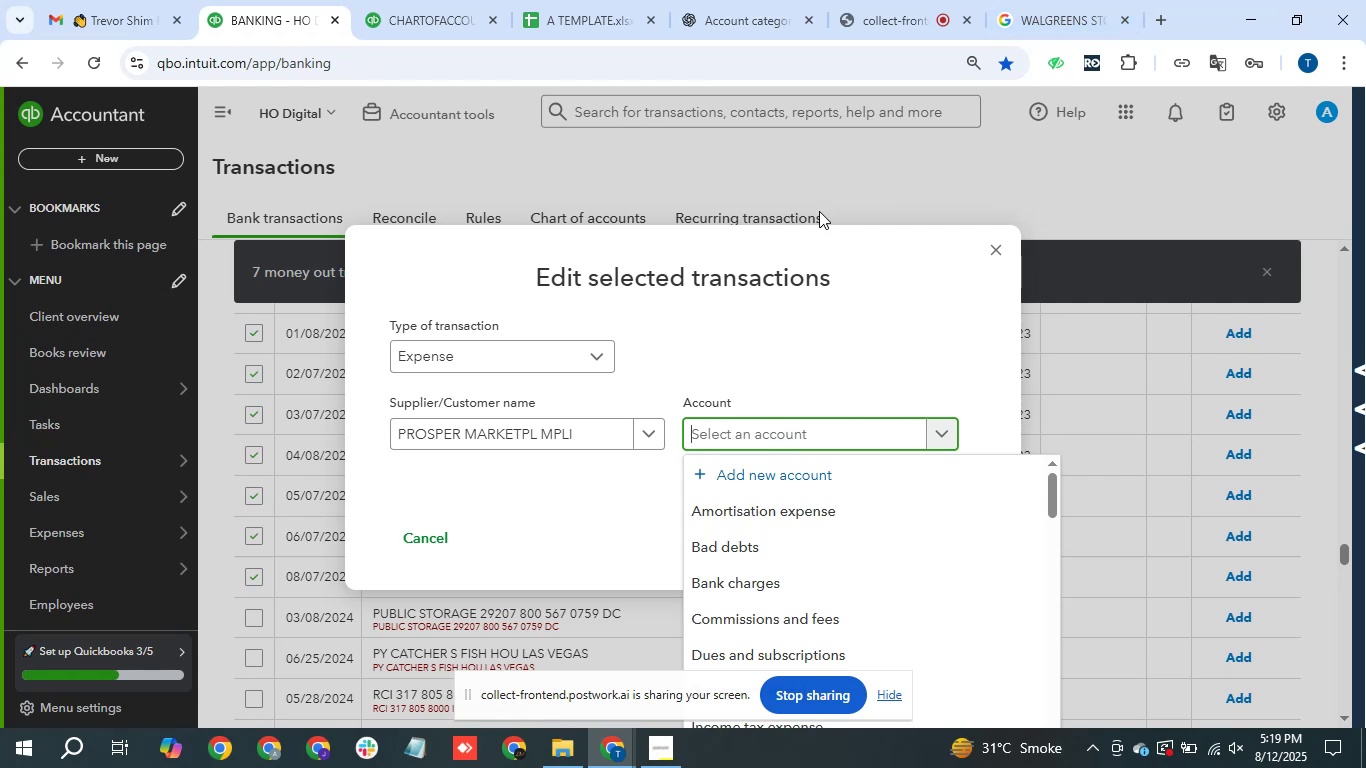 
wait(7.68)
 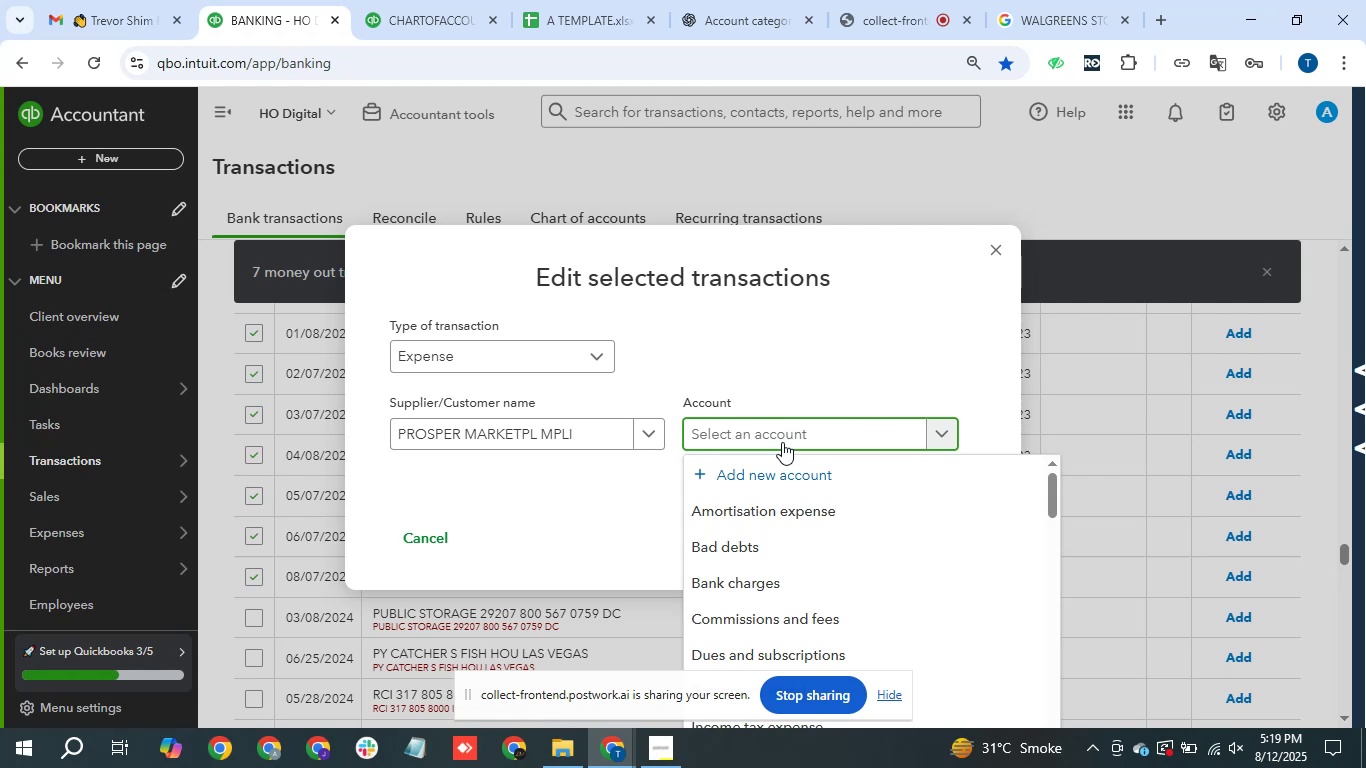 
type(sub)
 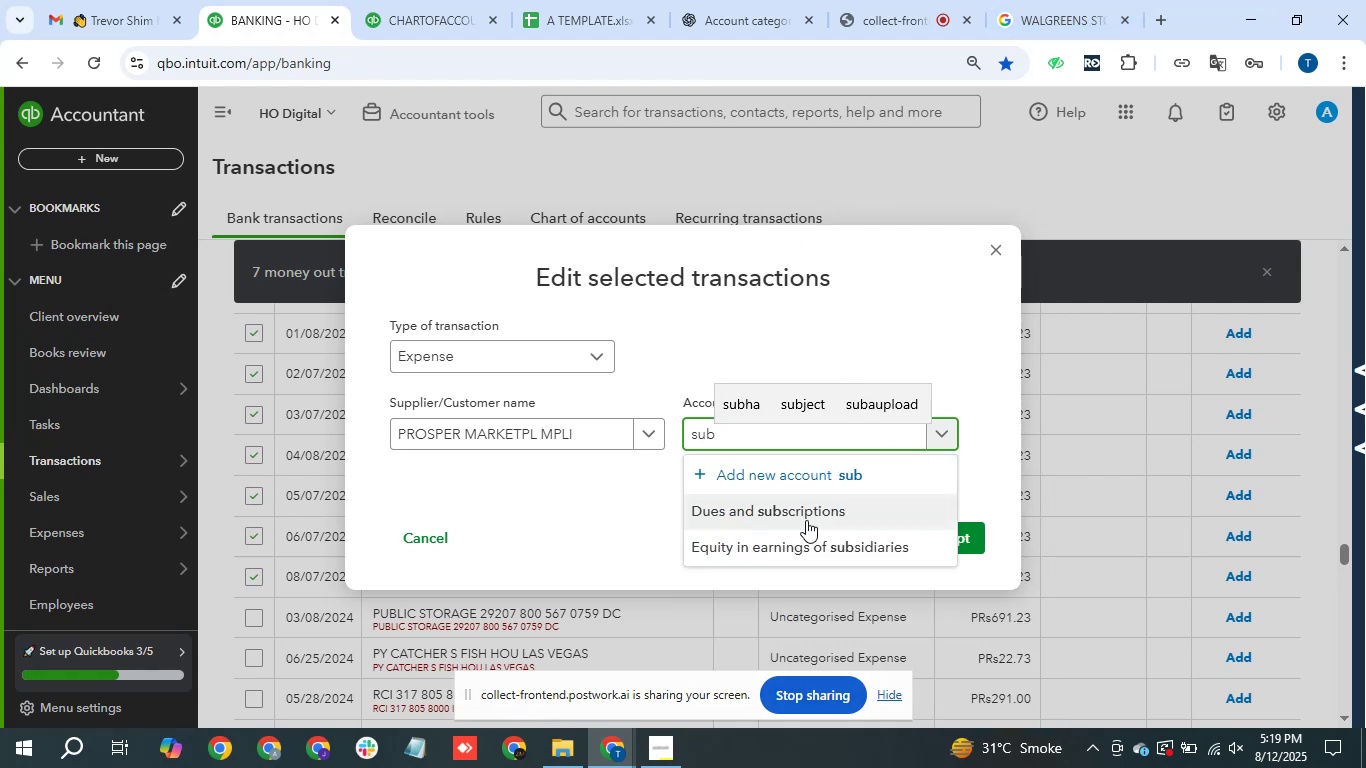 
left_click([806, 520])
 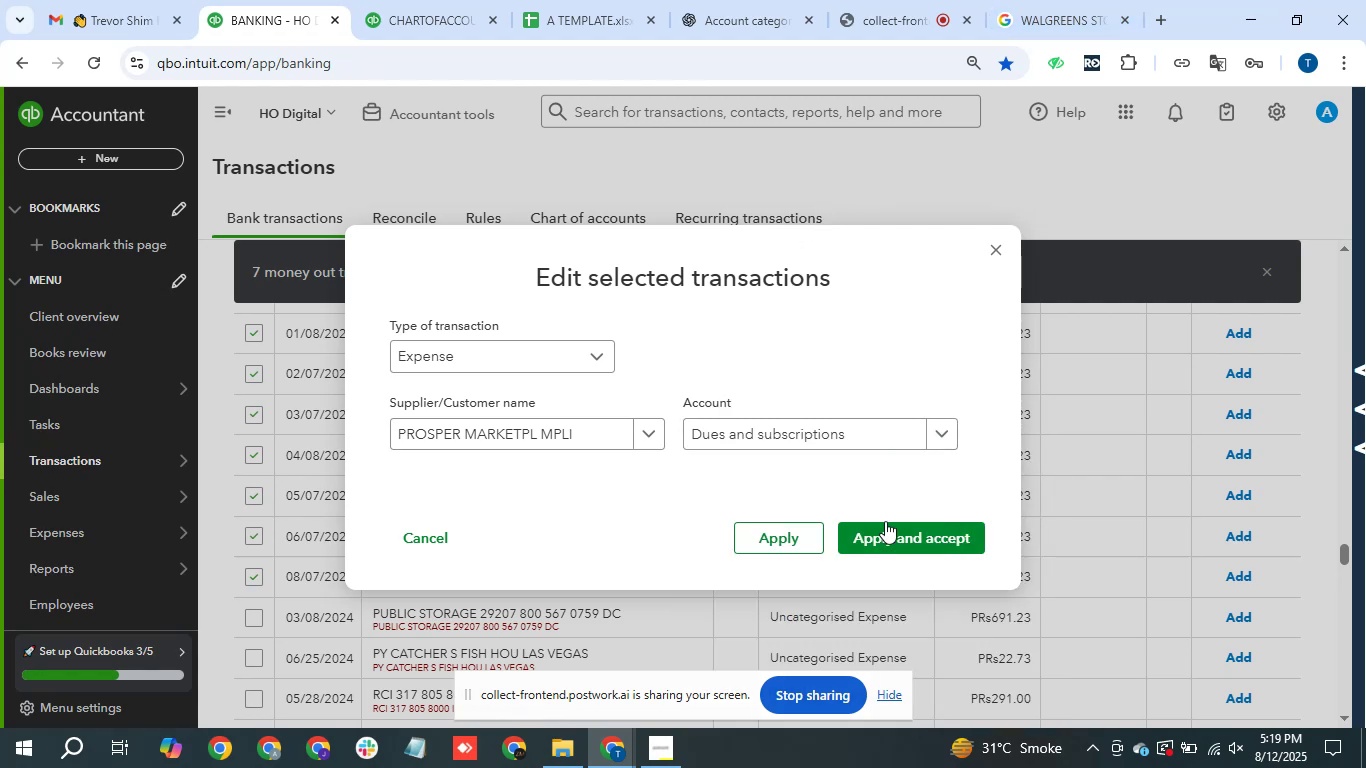 
left_click([906, 525])
 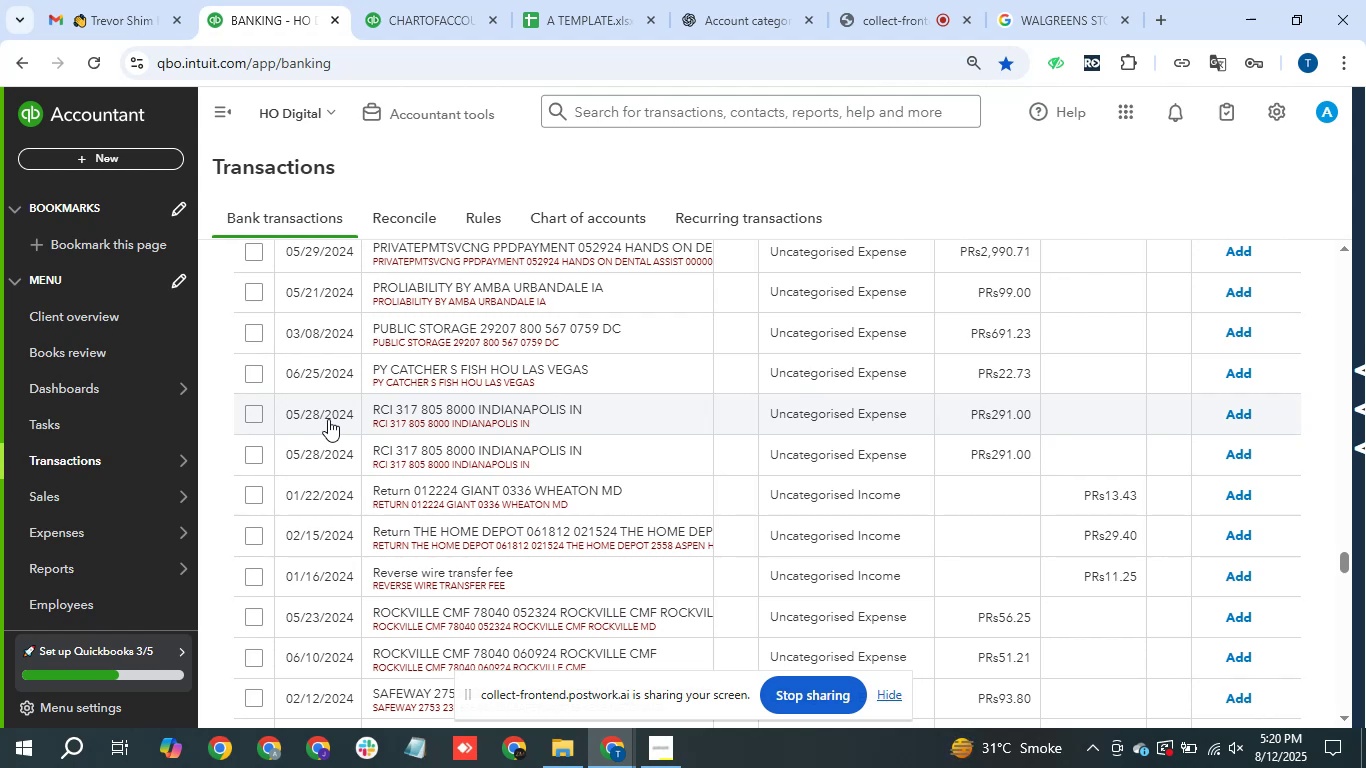 
wait(35.26)
 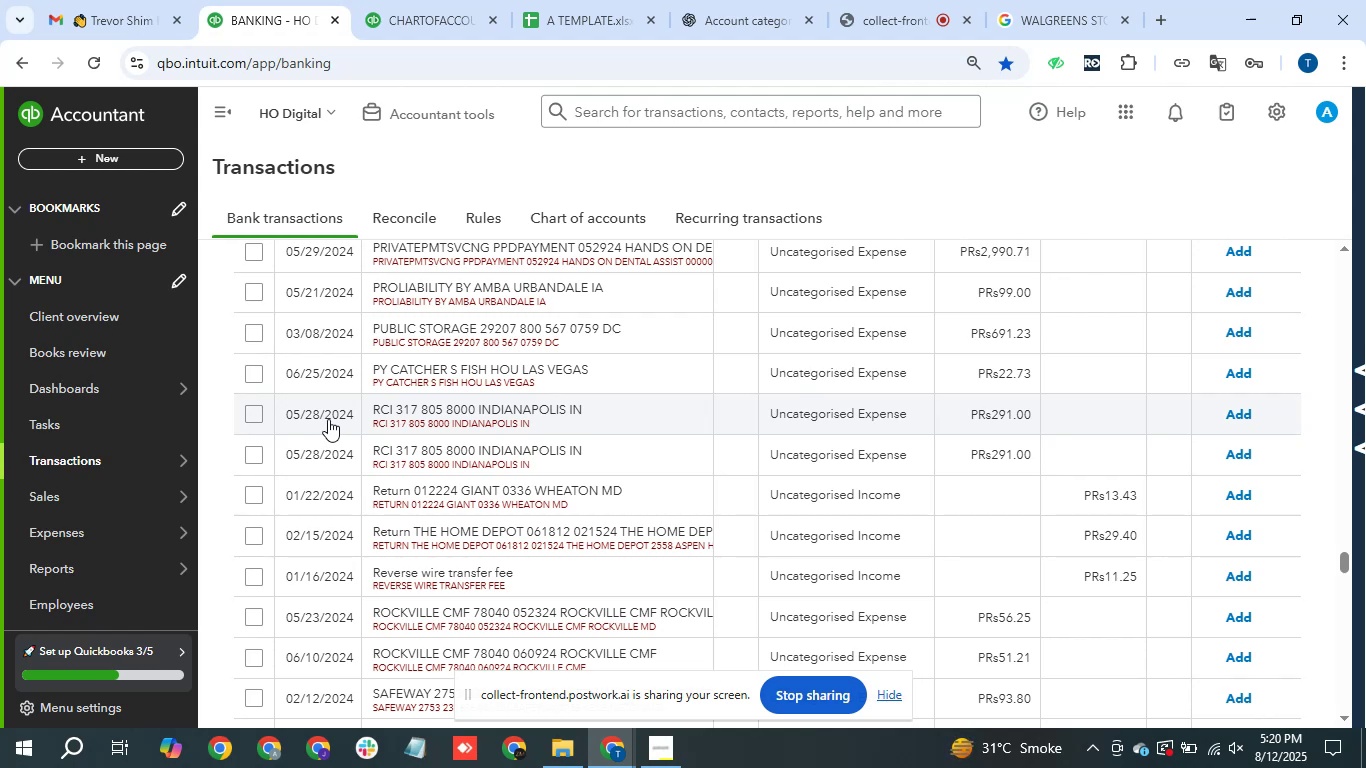 
scroll: coordinate [827, 557], scroll_direction: down, amount: 1.0
 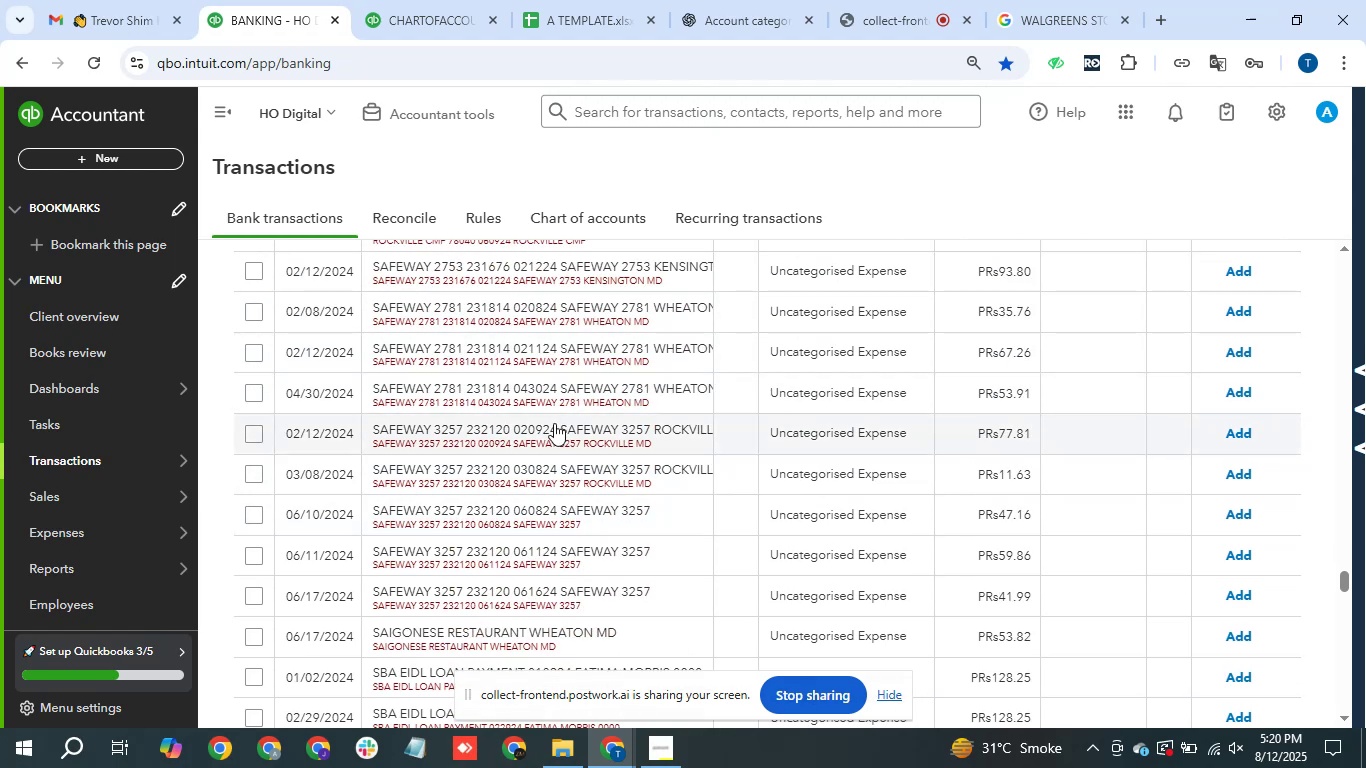 
scroll: coordinate [554, 423], scroll_direction: up, amount: 1.0
 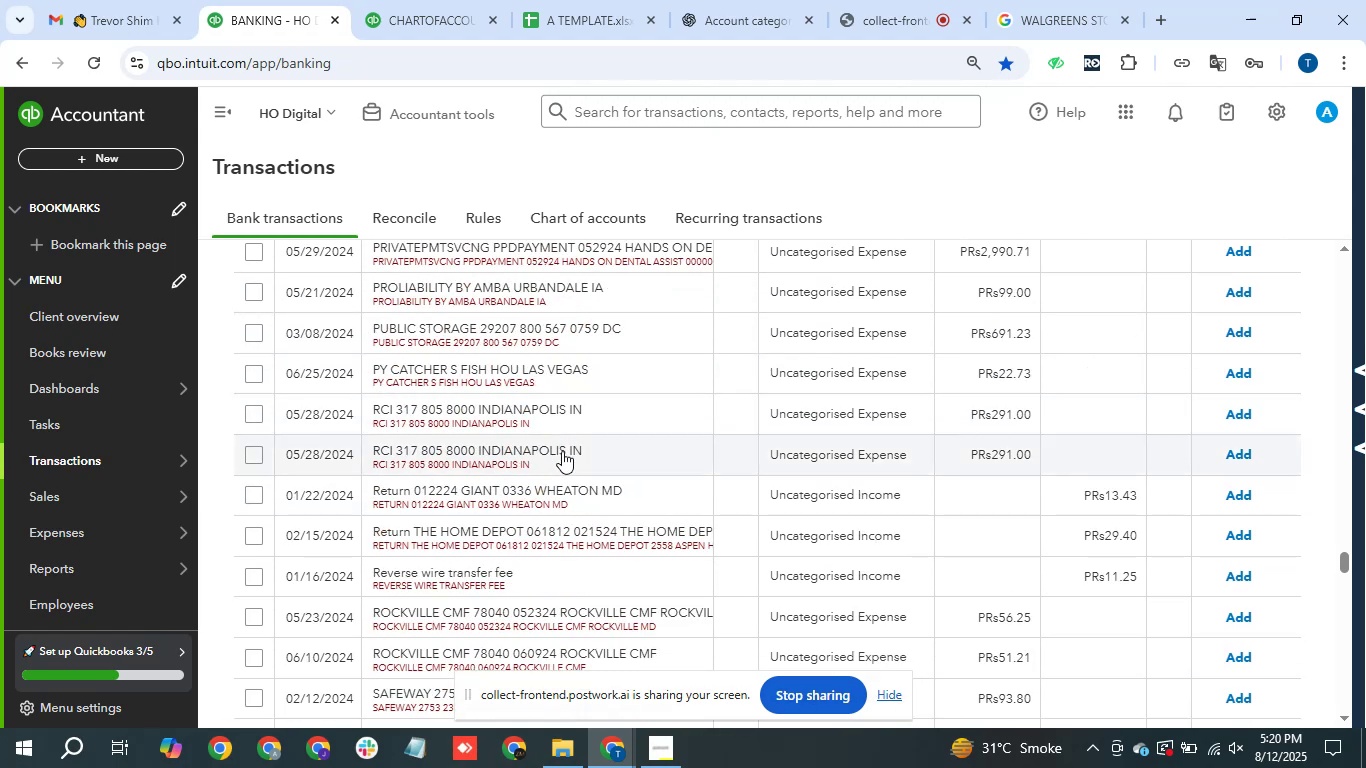 
scroll: coordinate [608, 476], scroll_direction: down, amount: 1.0
 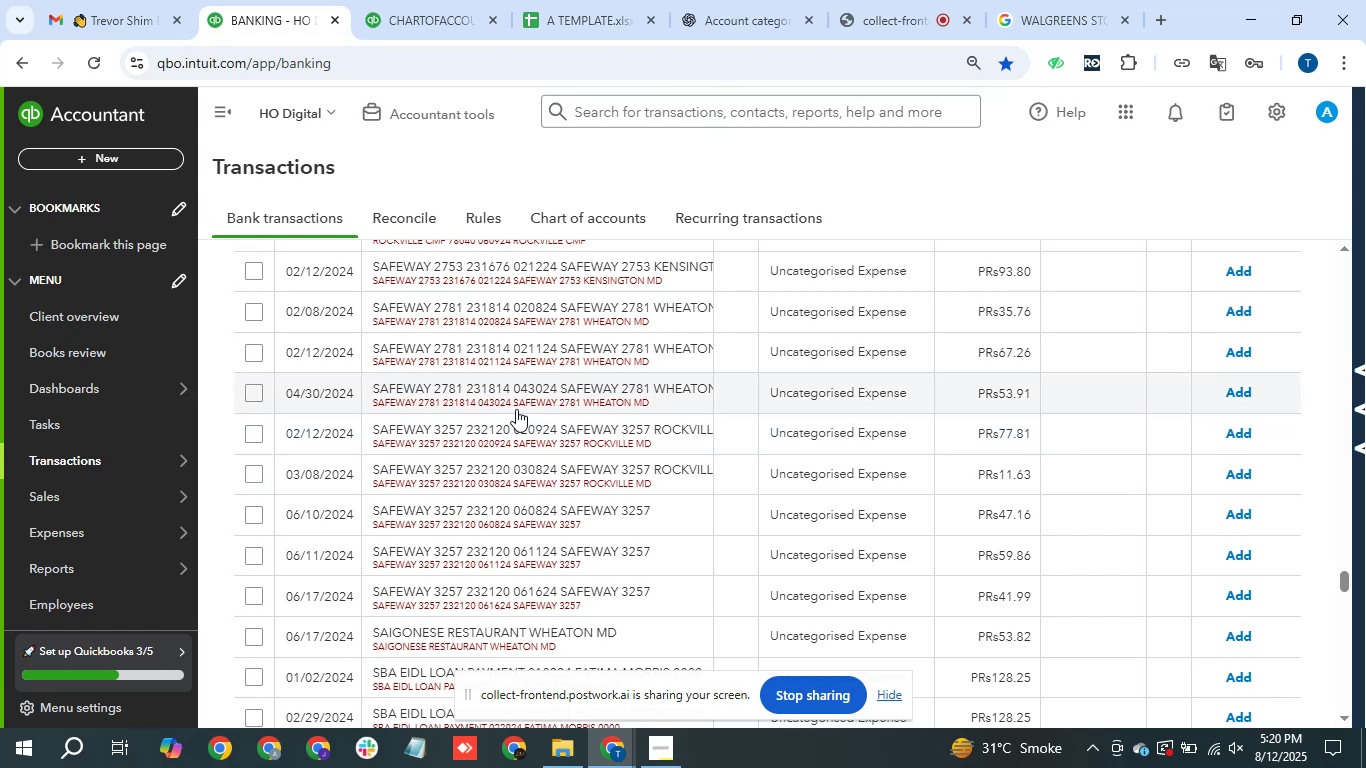 
left_click([731, 99])
 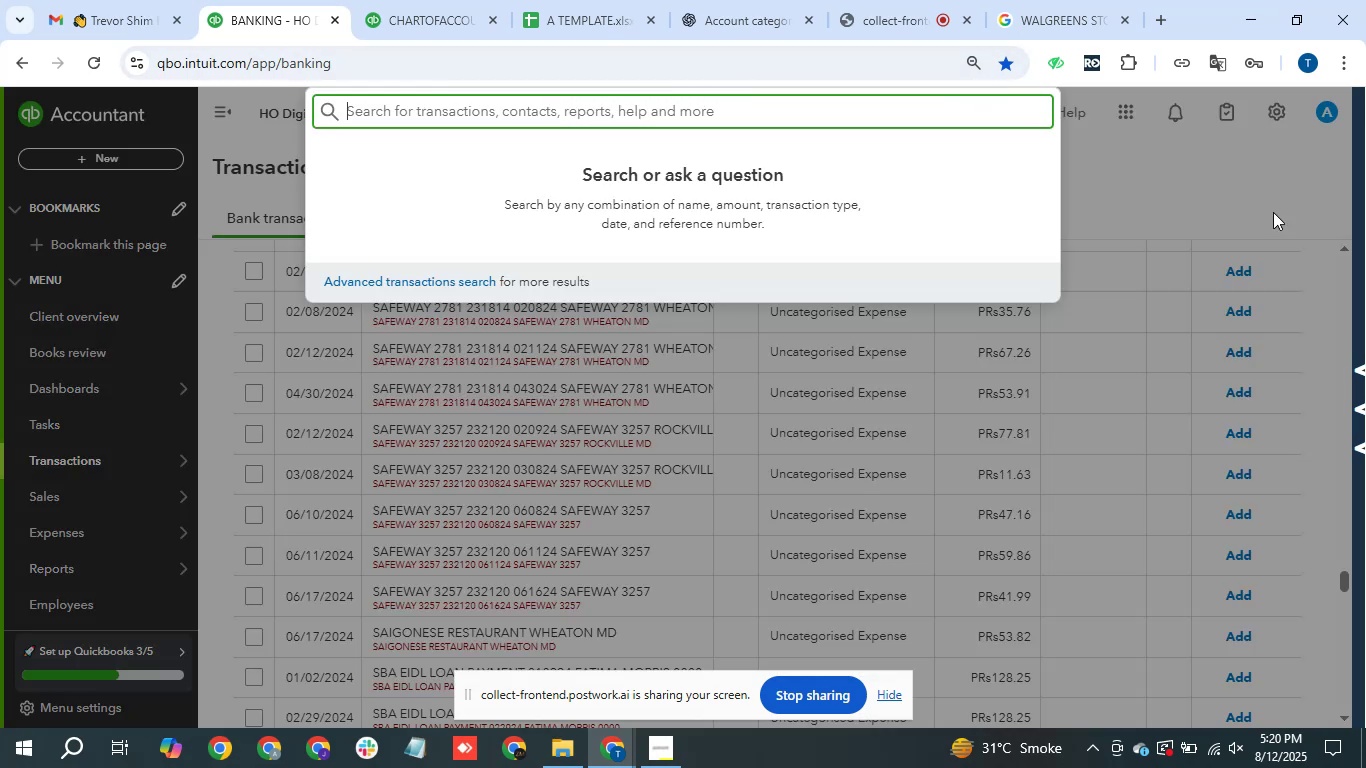 
left_click([1346, 174])
 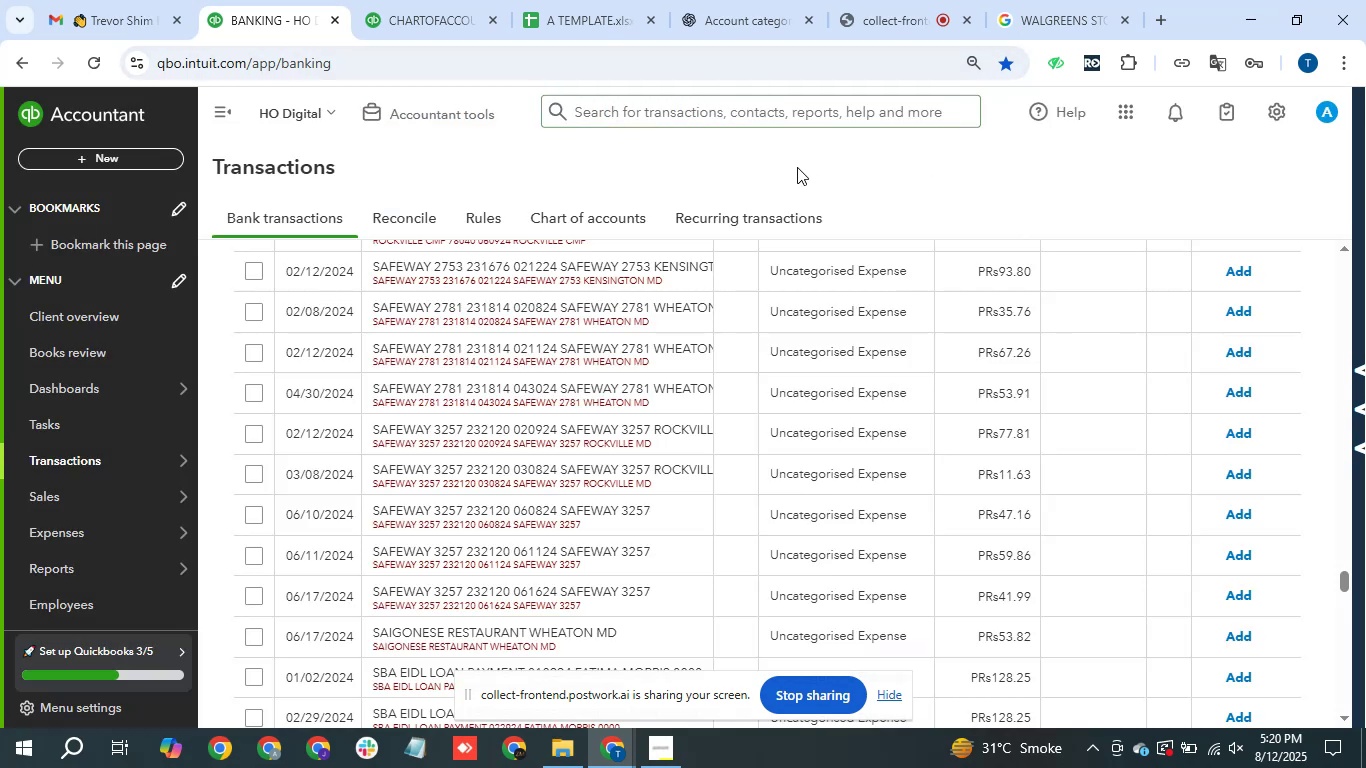 
scroll: coordinate [1033, 433], scroll_direction: up, amount: 20.0
 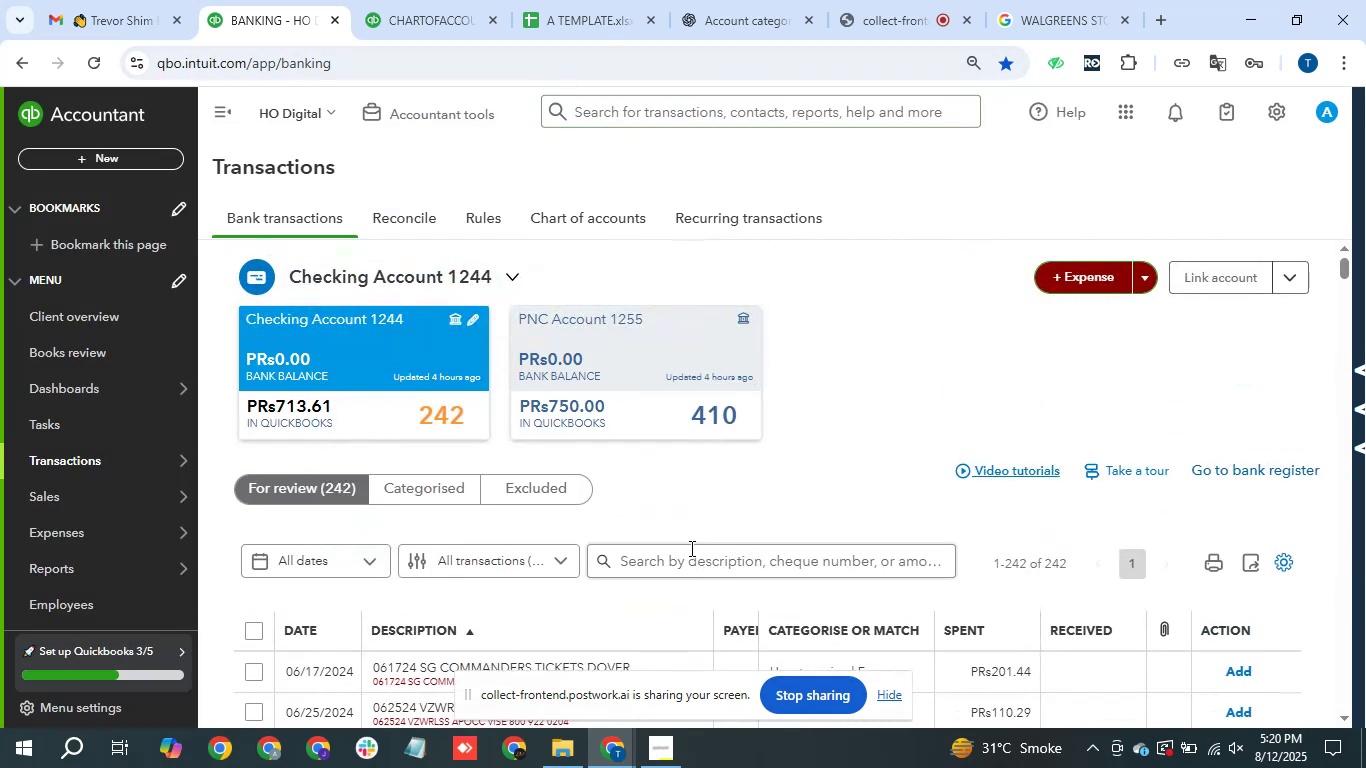 
left_click([690, 548])
 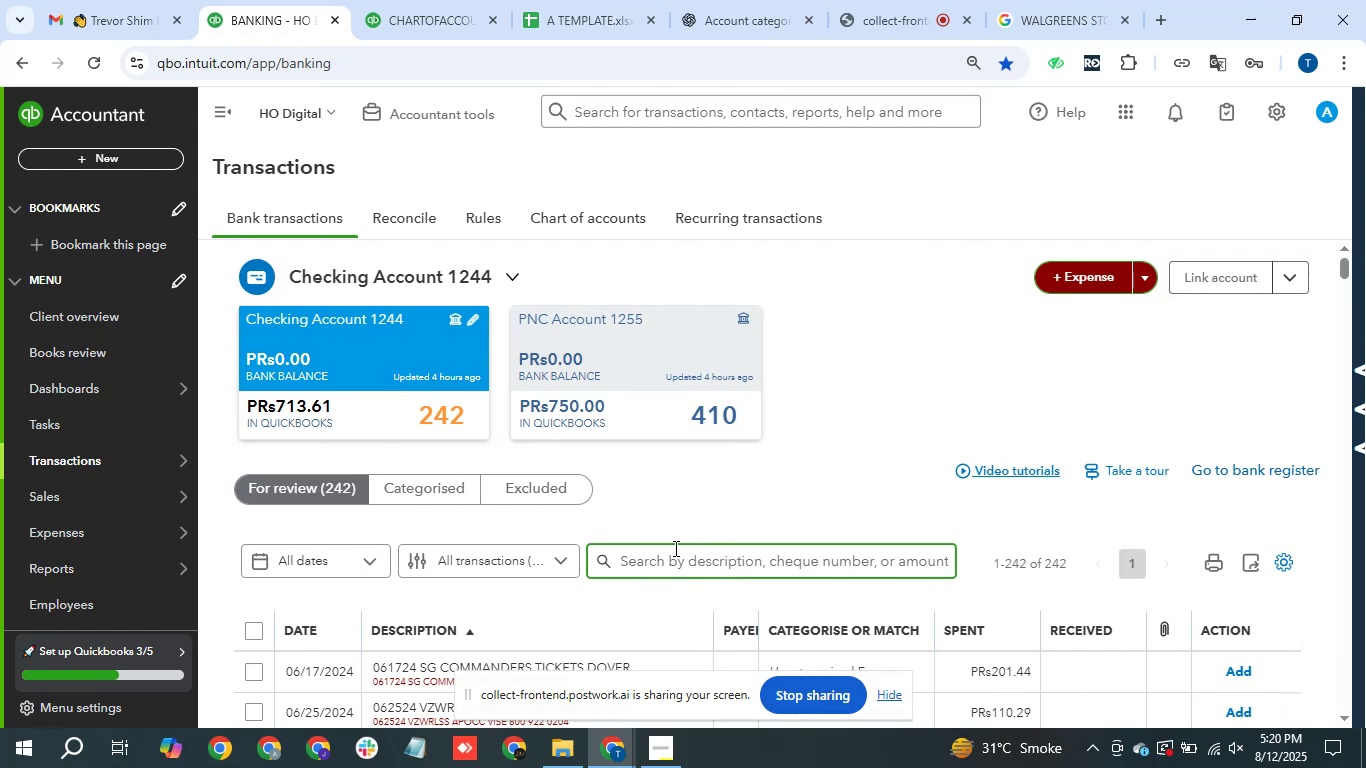 
type(safeway)
 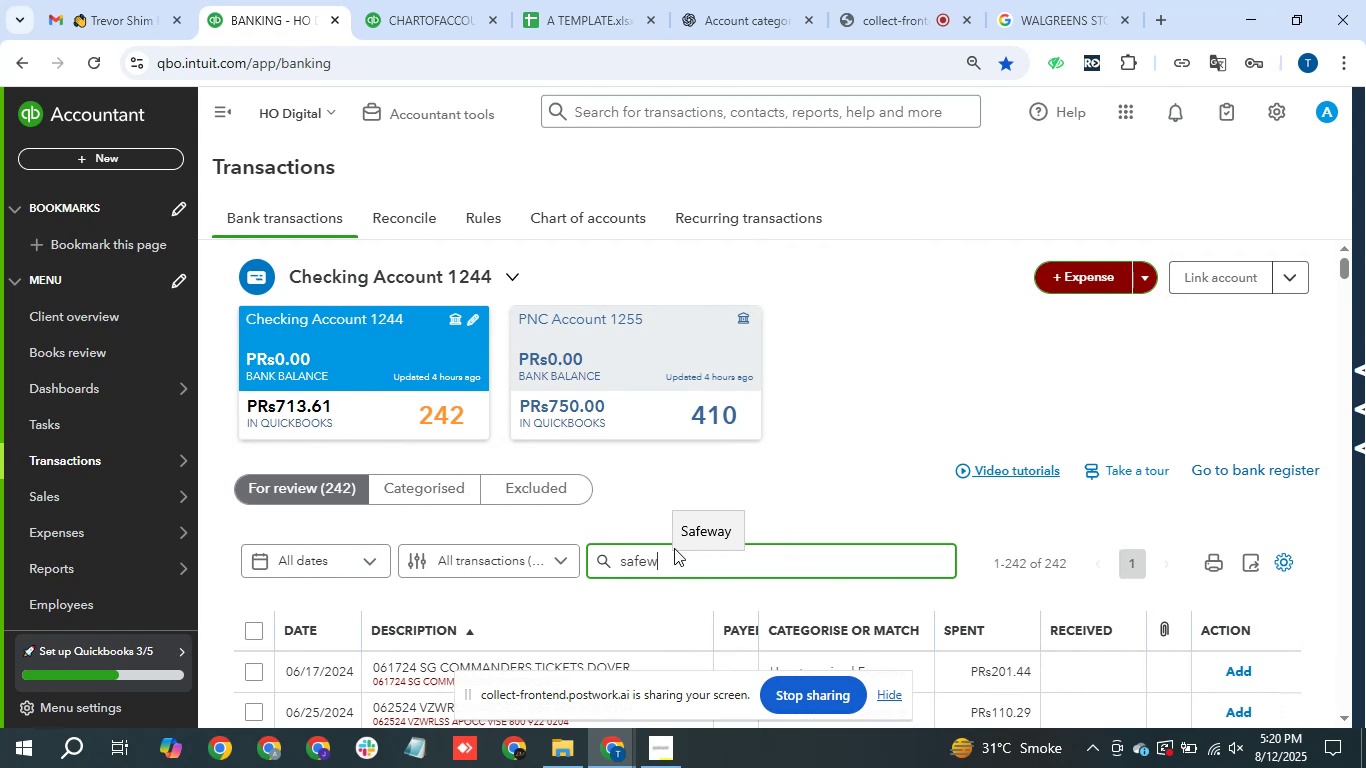 
key(Enter)
 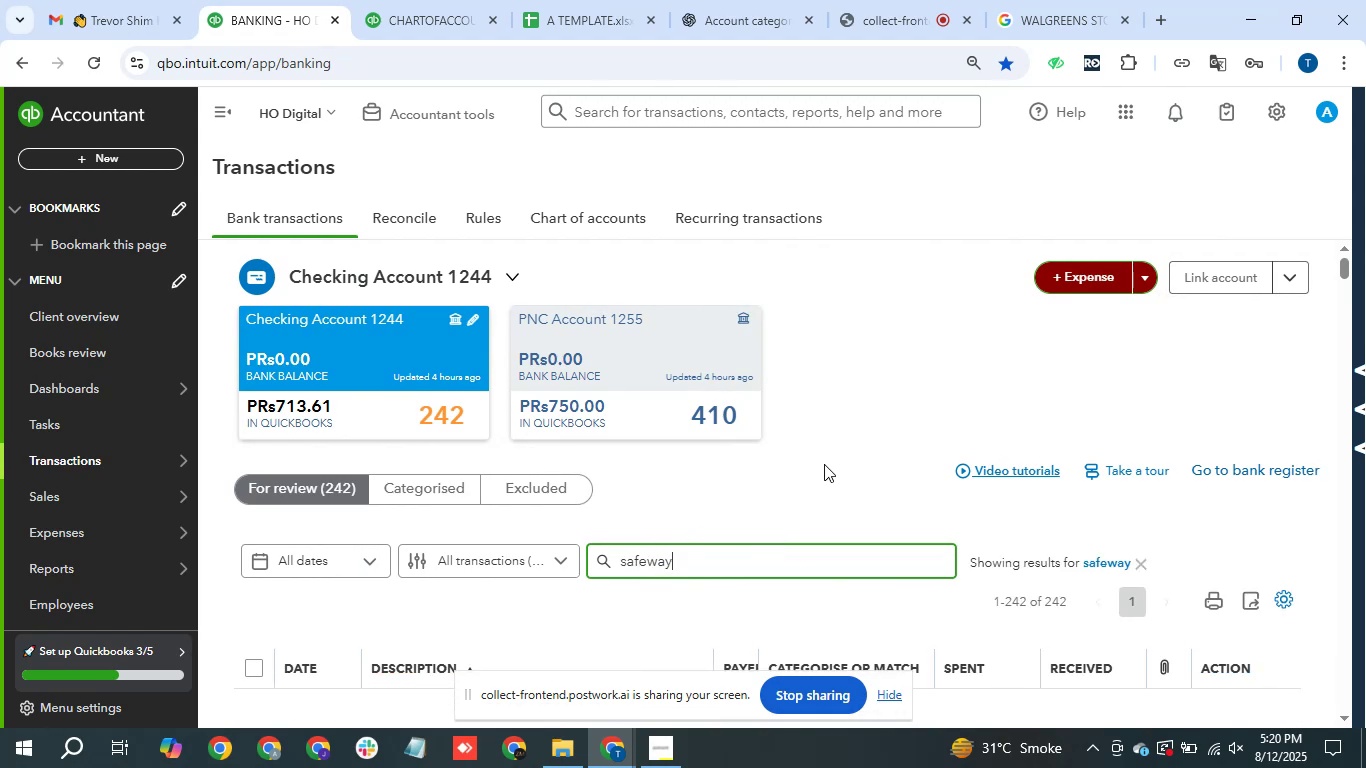 
scroll: coordinate [828, 456], scroll_direction: down, amount: 1.0
 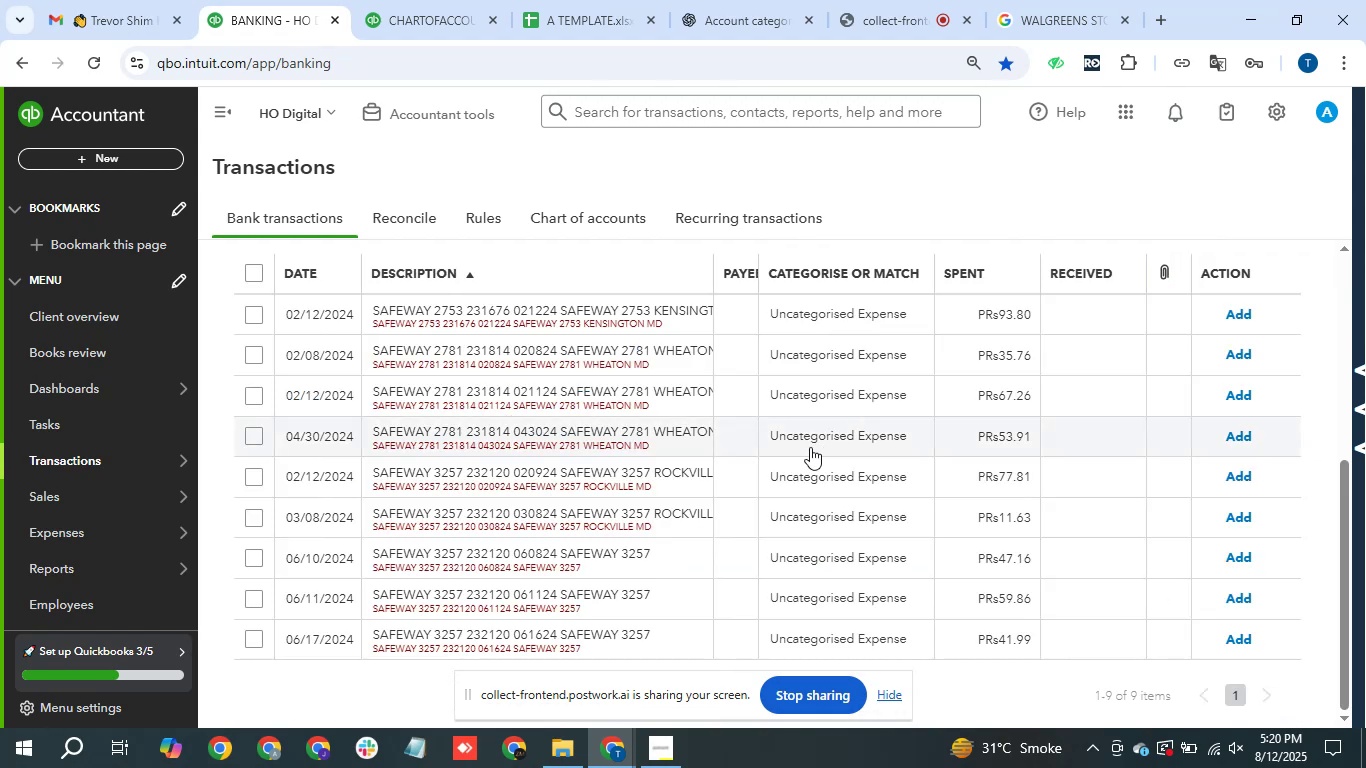 
scroll: coordinate [710, 559], scroll_direction: up, amount: 1.0
 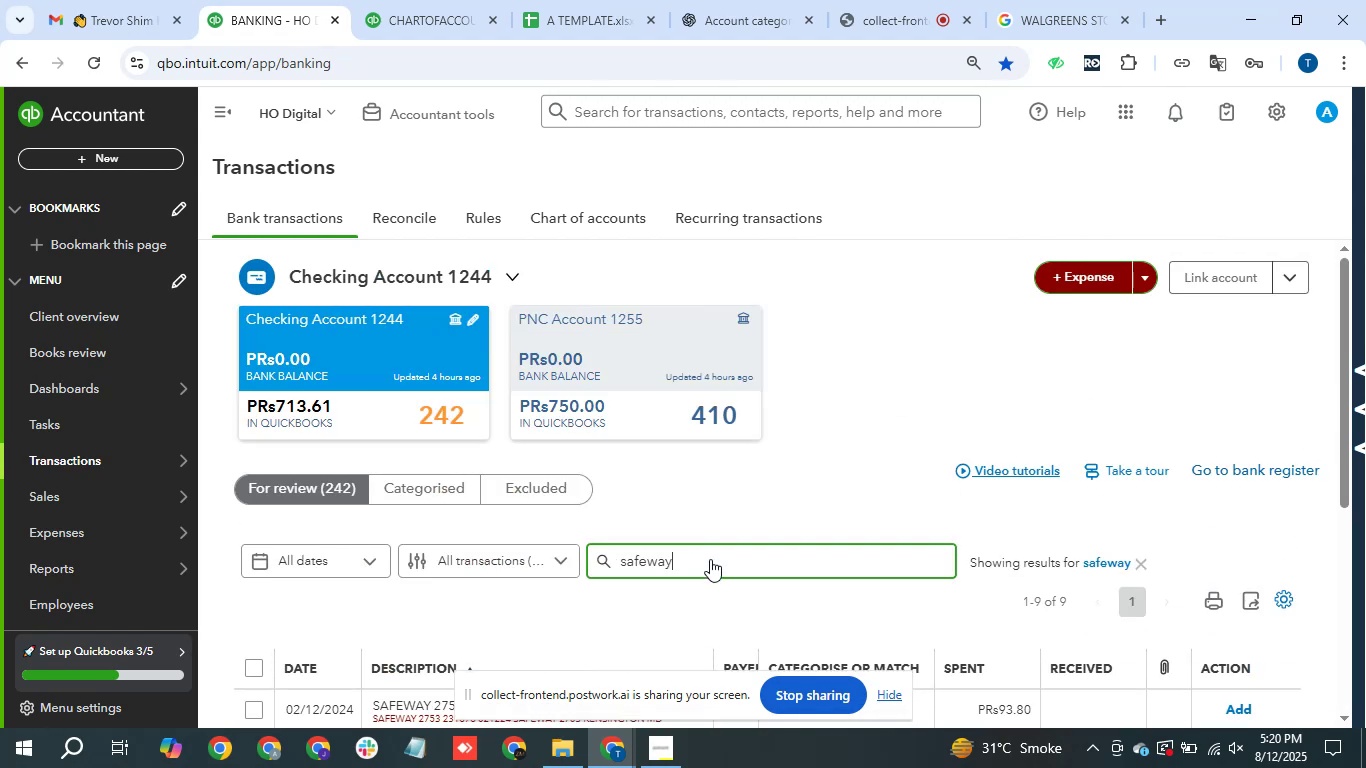 
scroll: coordinate [709, 579], scroll_direction: down, amount: 3.0
 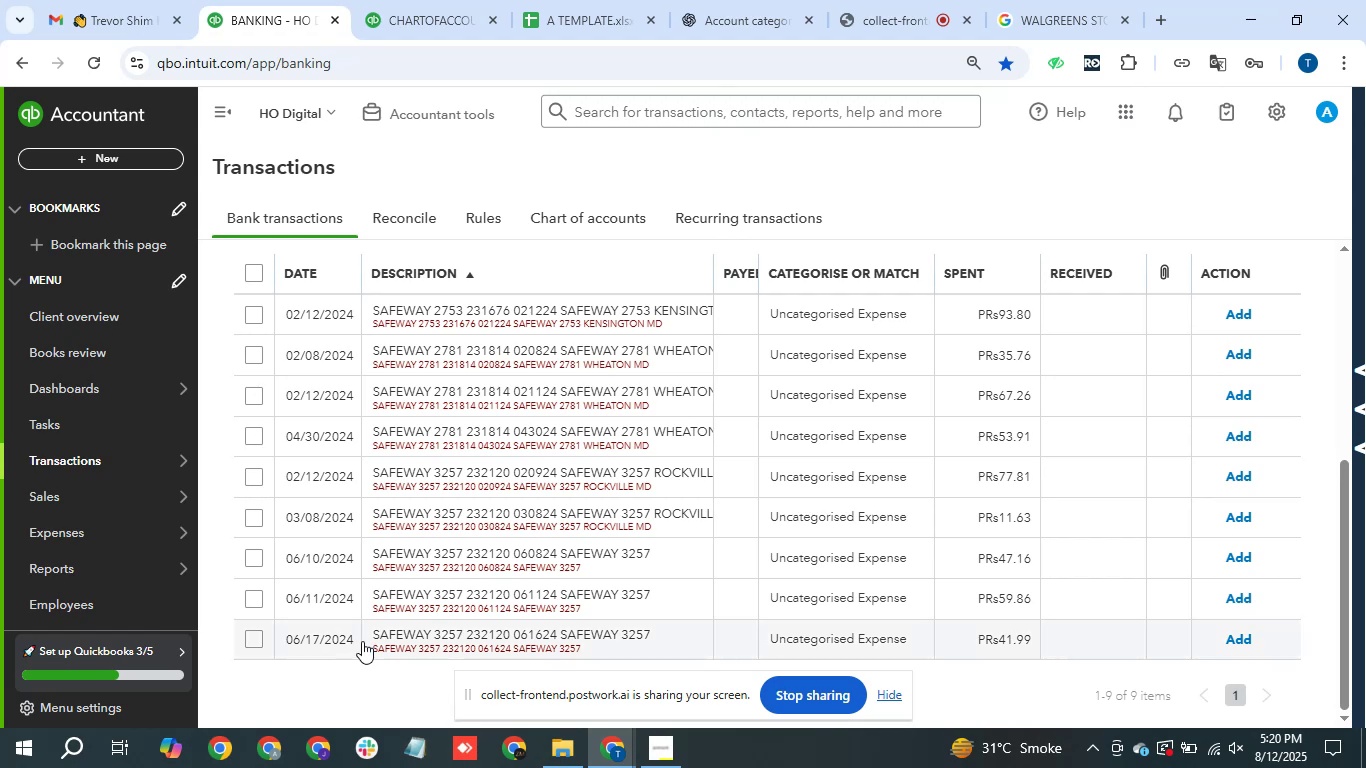 
wait(5.0)
 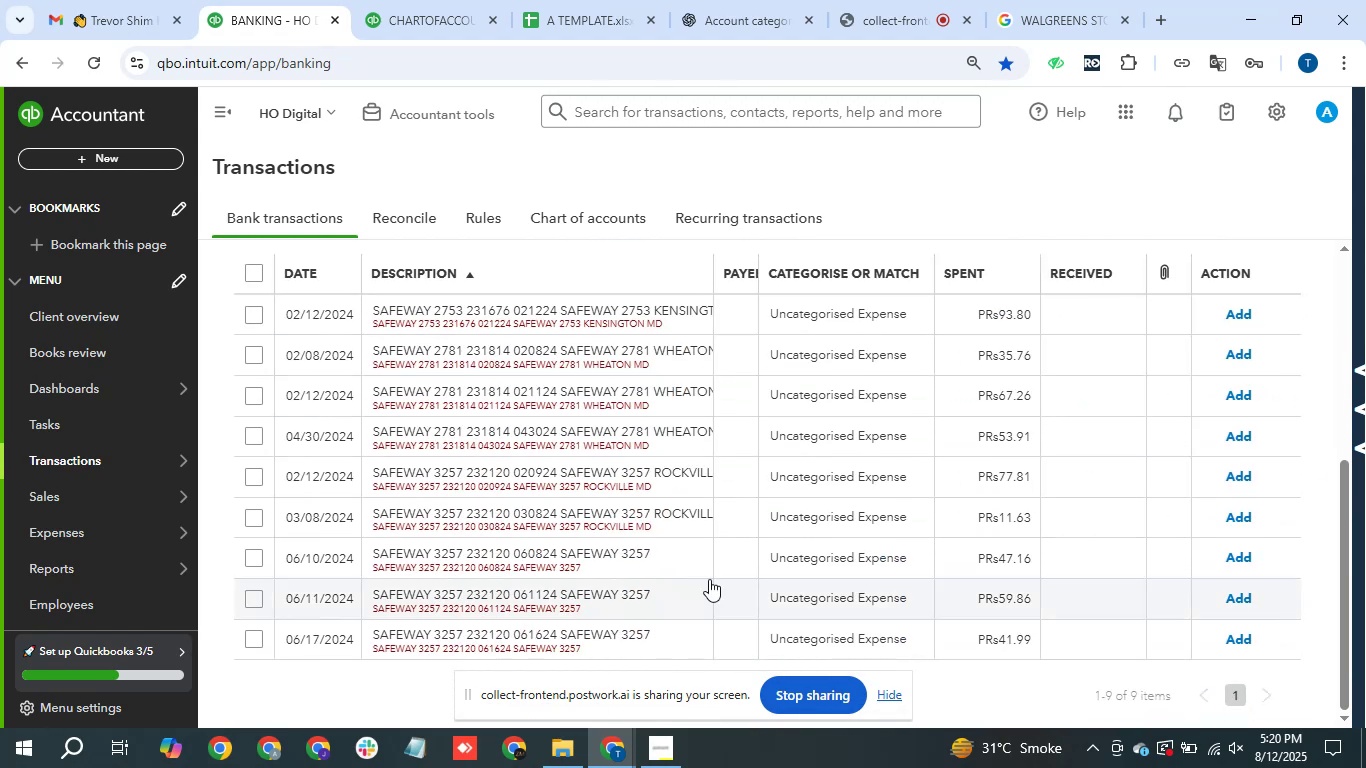 
left_click([1054, 0])
 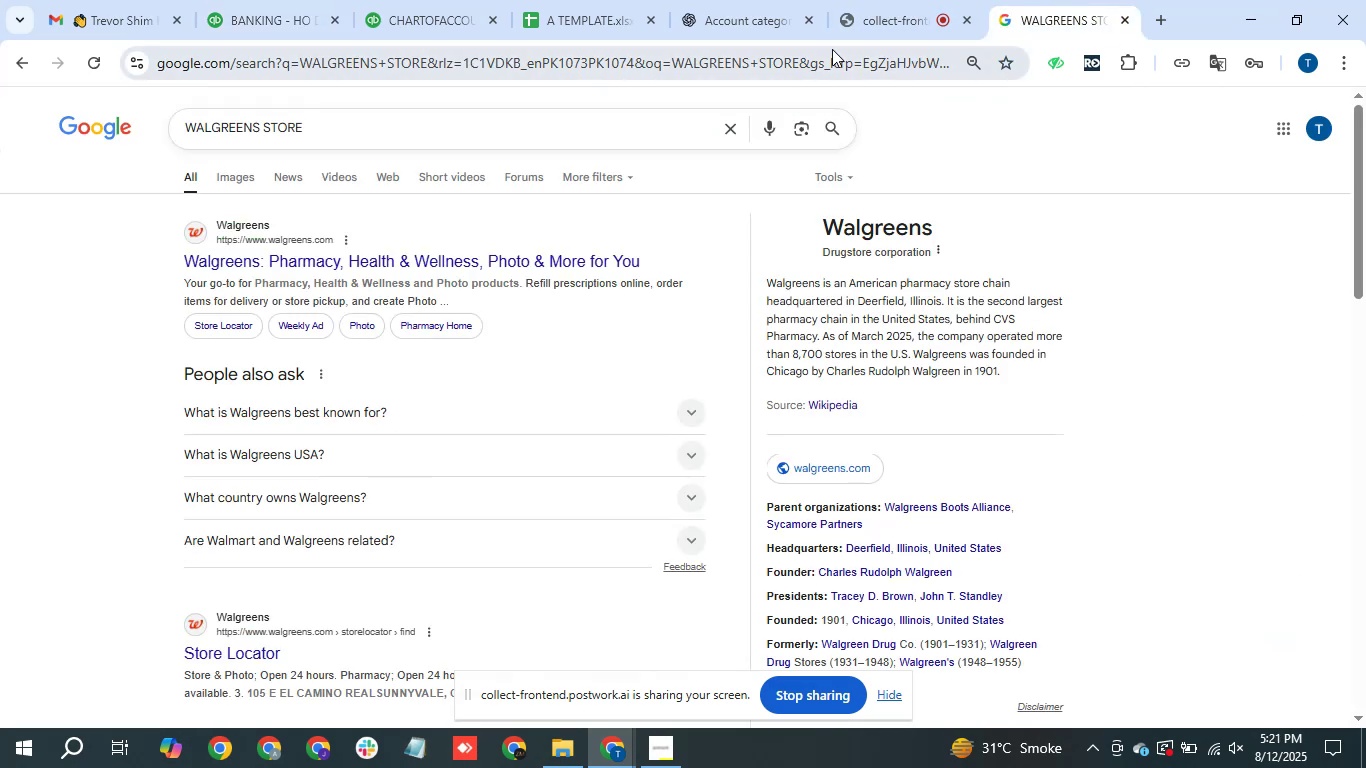 
left_click([832, 49])
 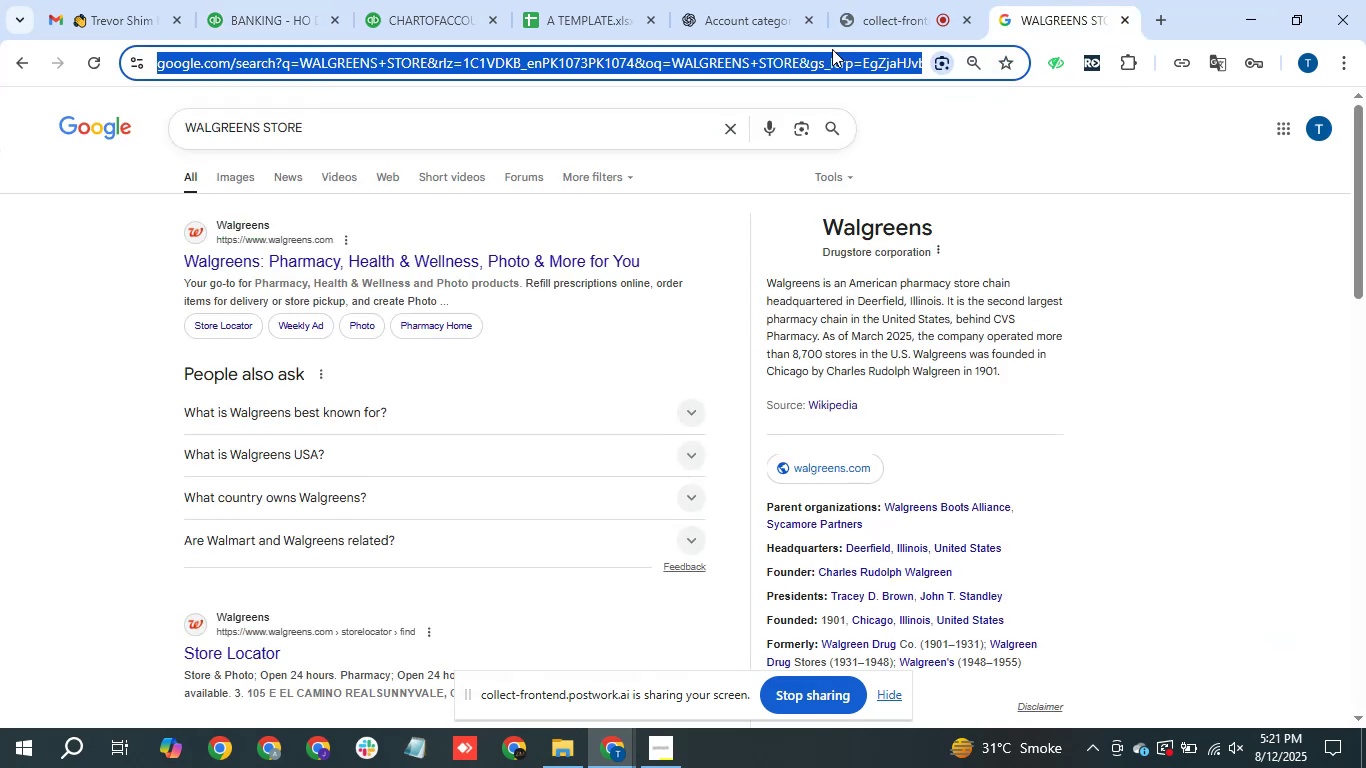 
type(safeway)
 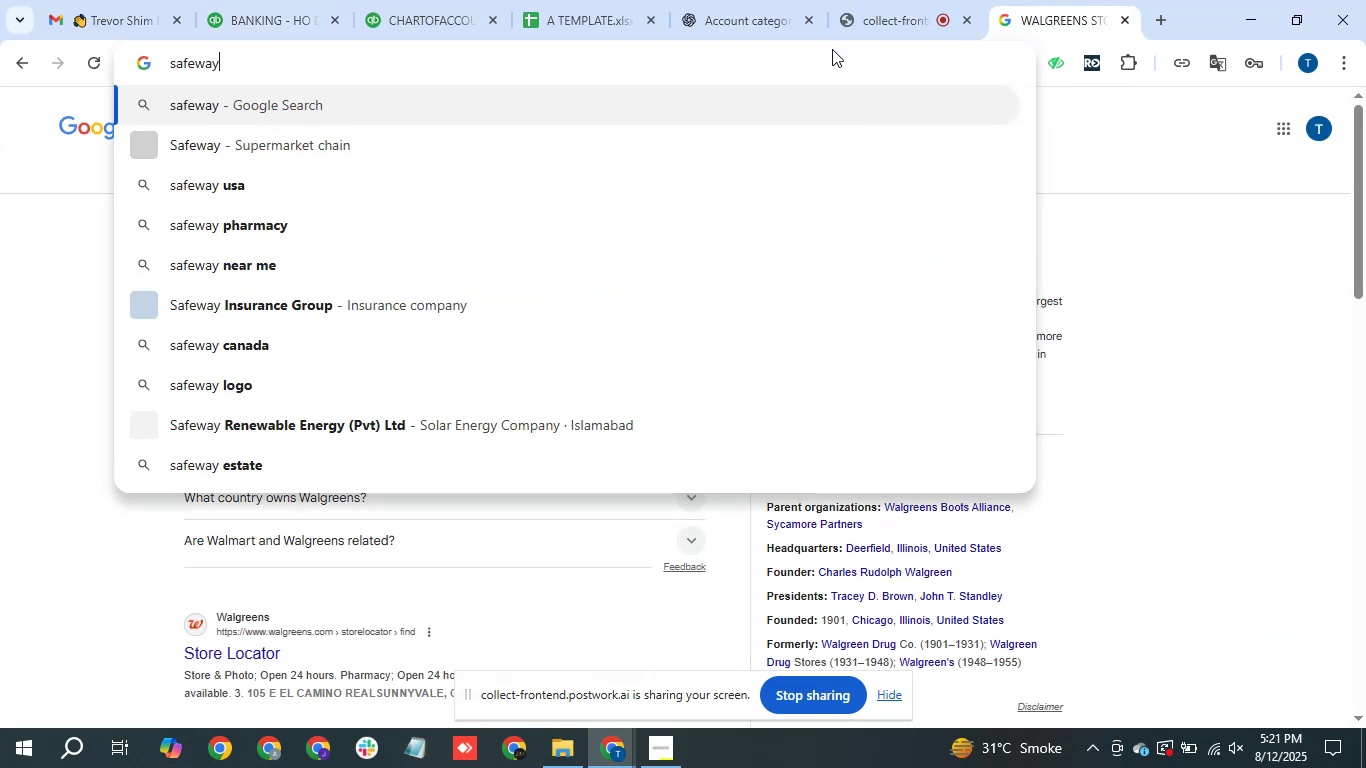 
key(Enter)
 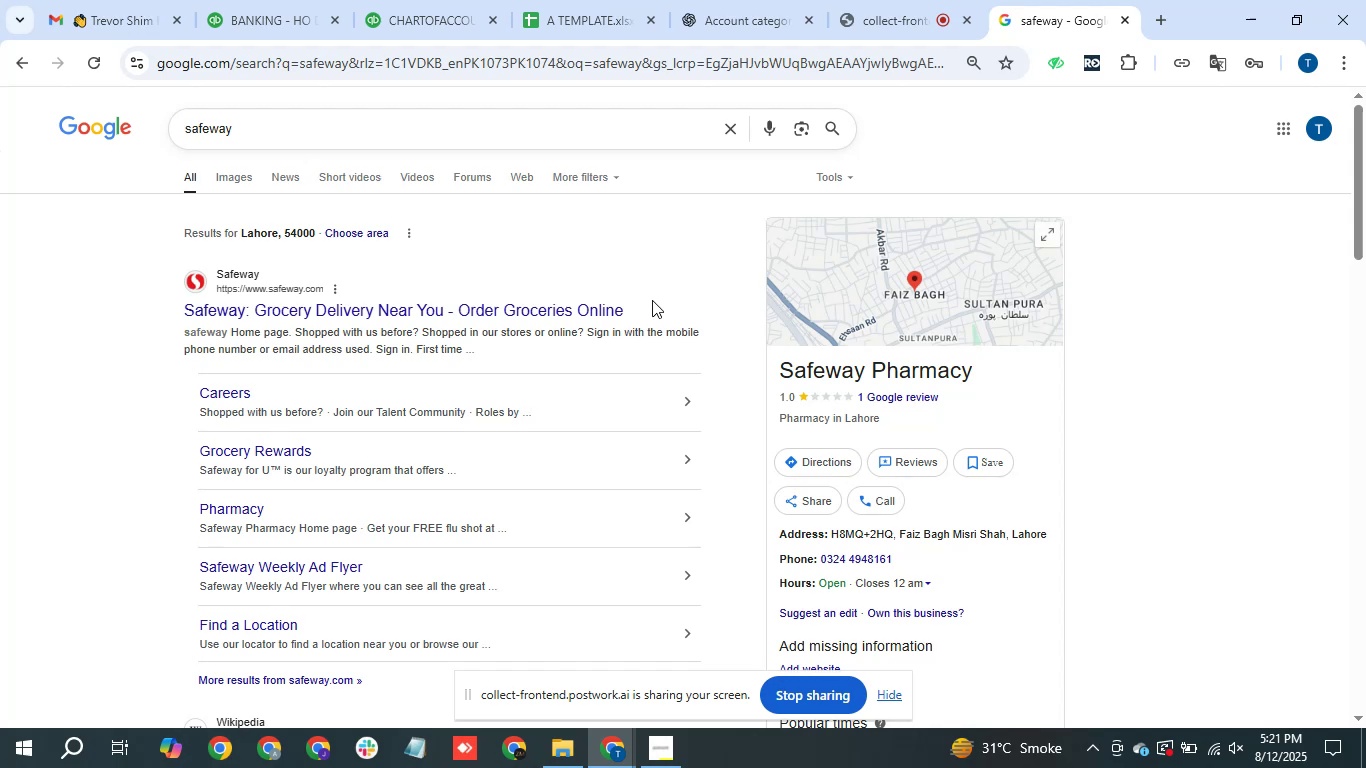 
wait(29.94)
 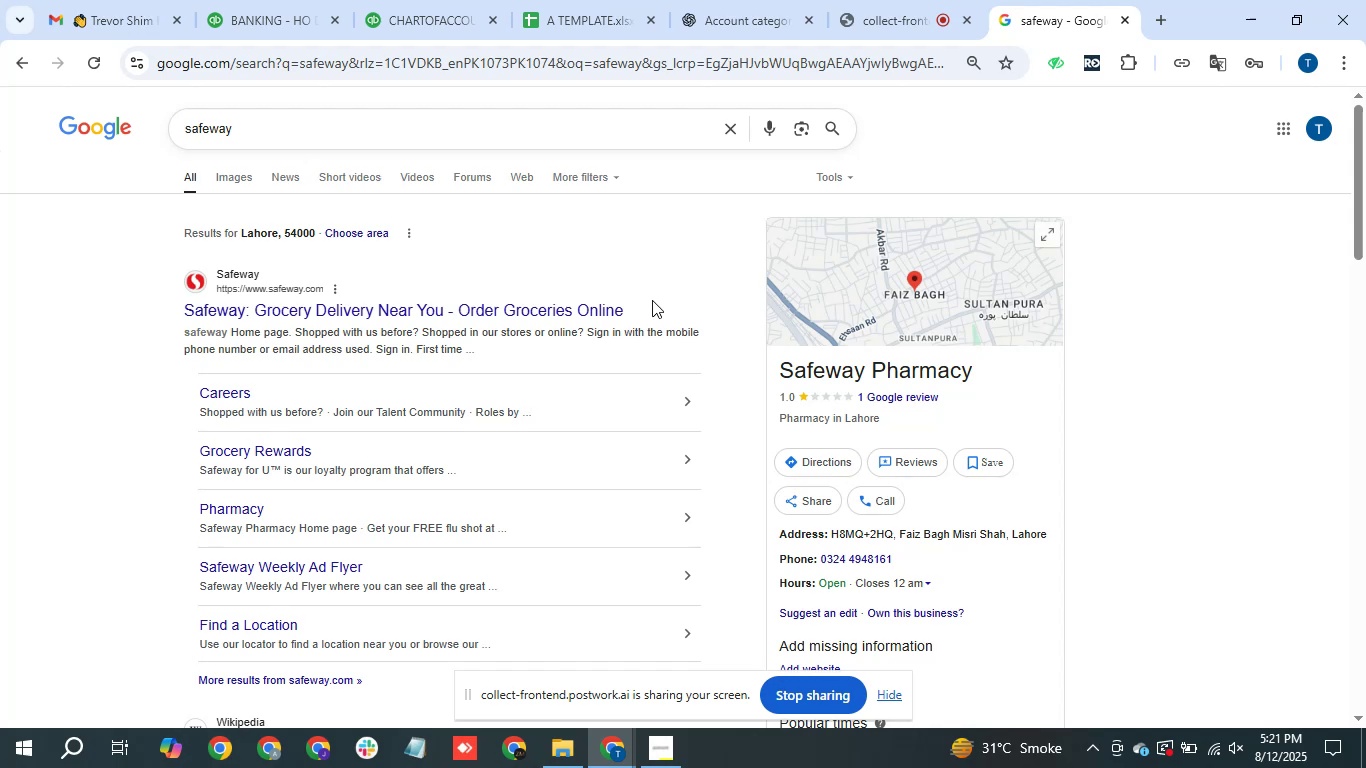 
left_click([309, 7])
 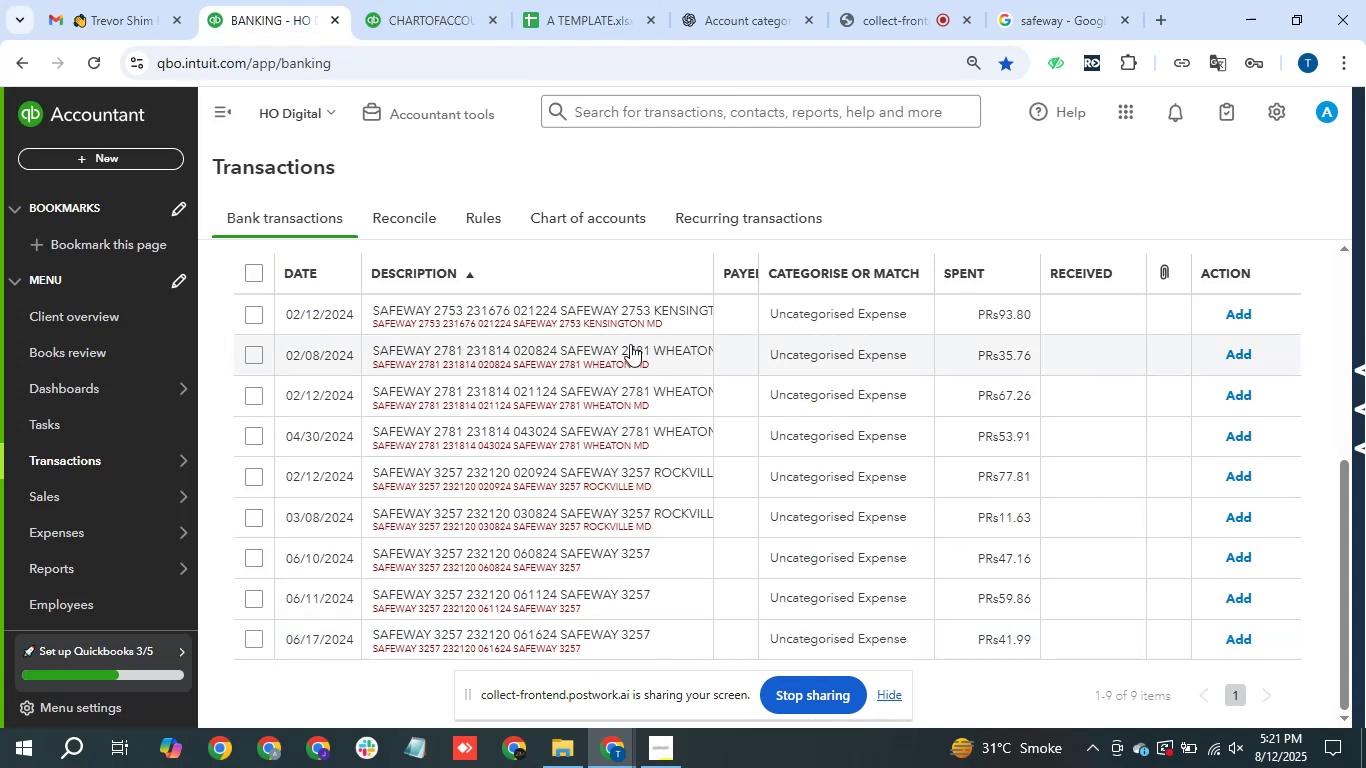 
wait(5.51)
 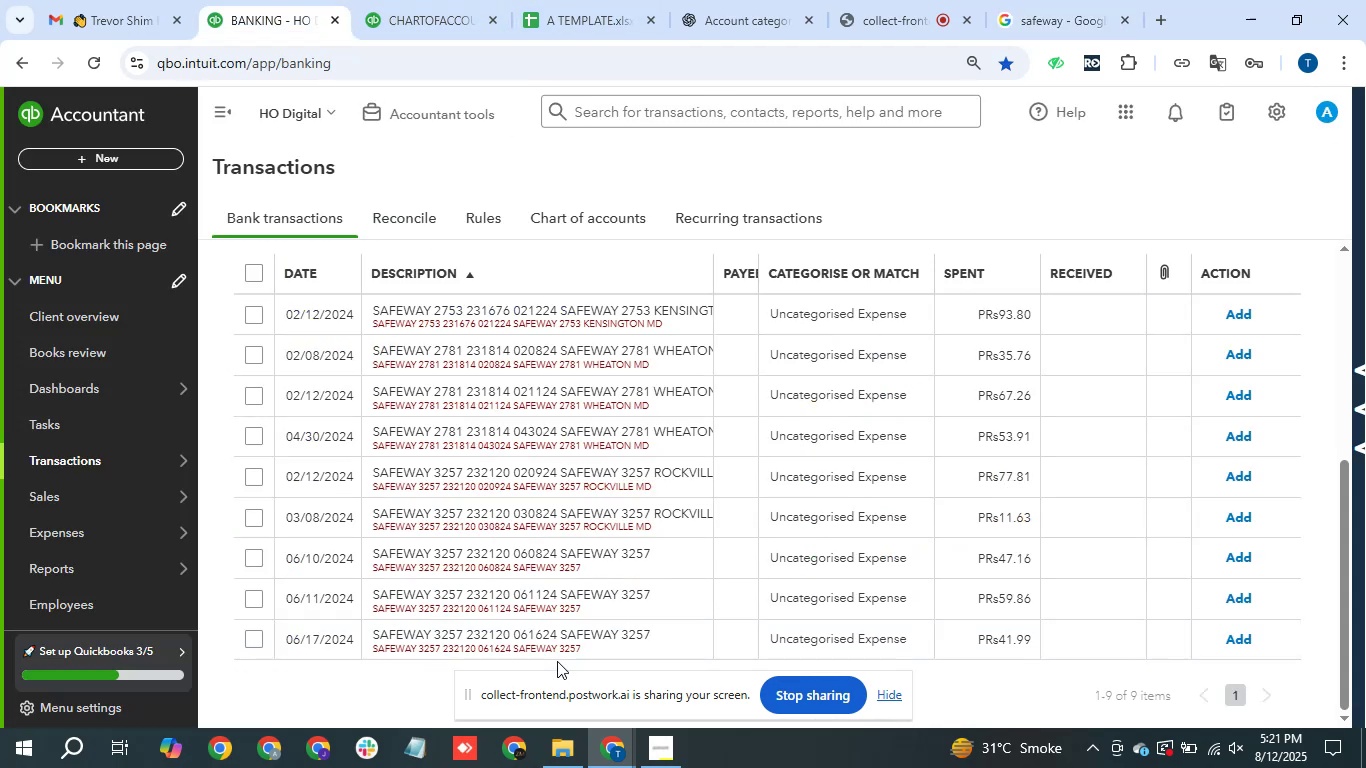 
left_click([252, 273])
 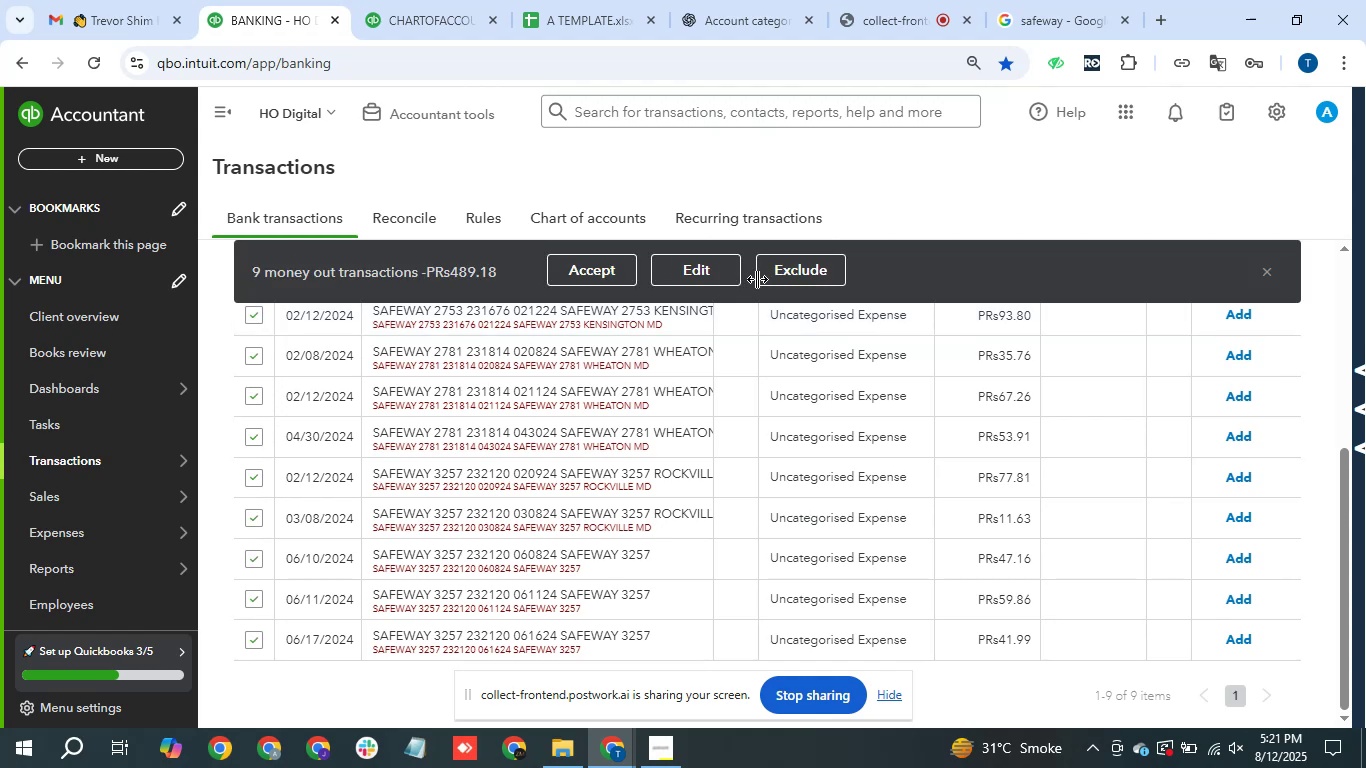 
left_click([724, 276])
 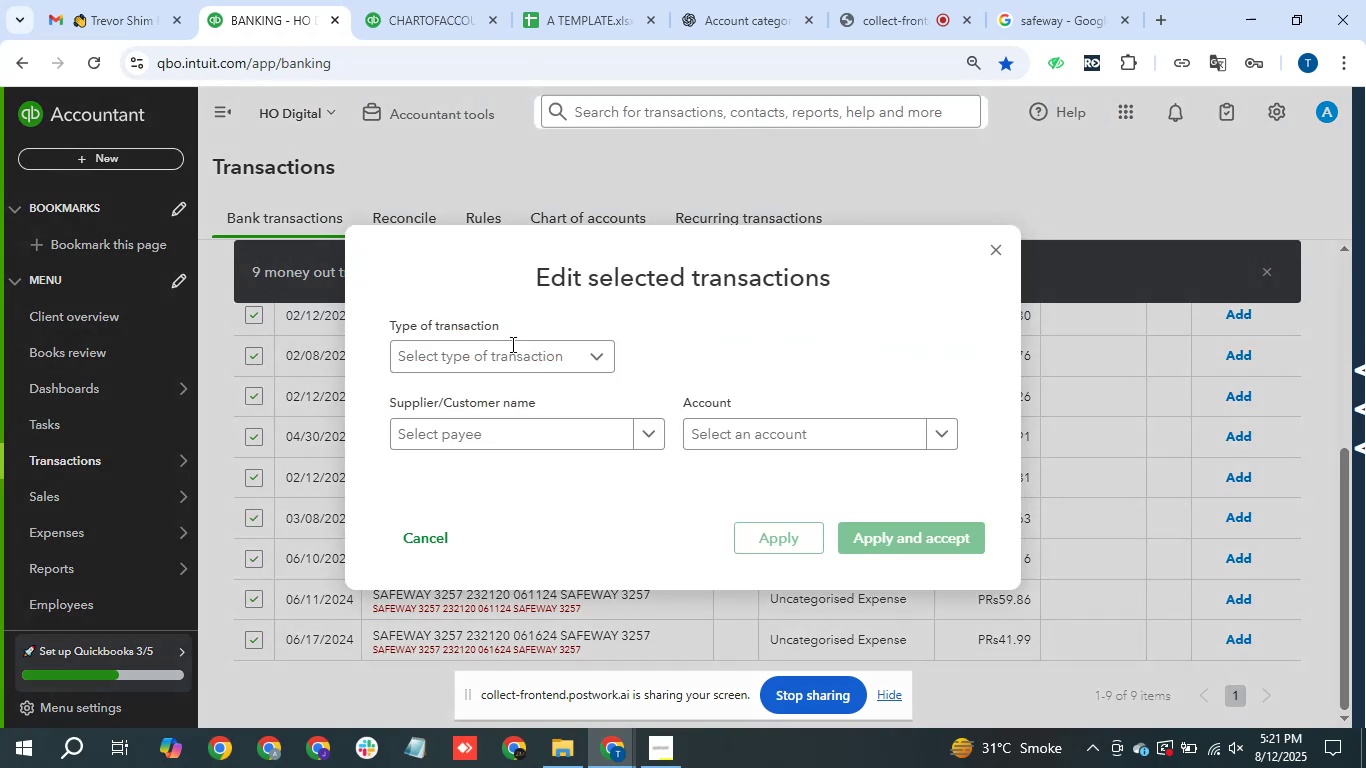 
left_click([506, 347])
 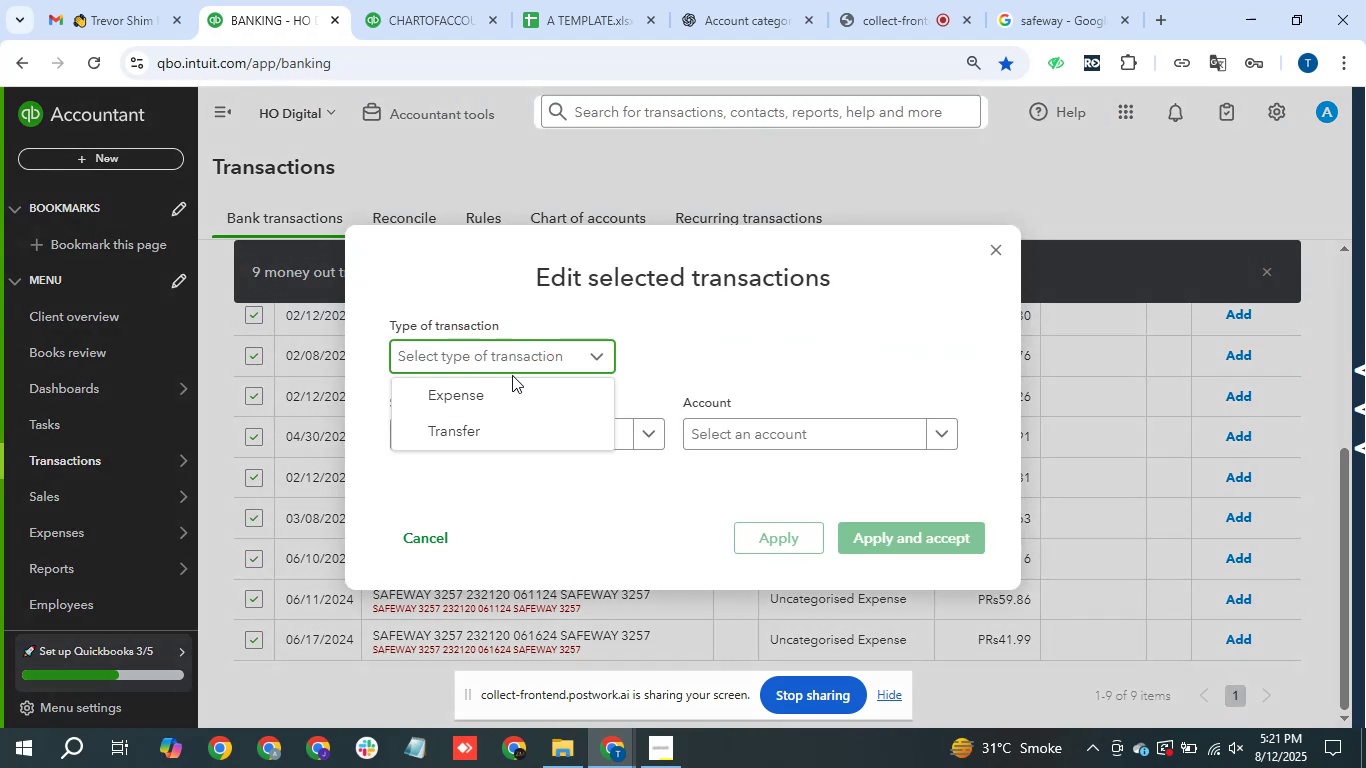 
left_click_drag(start_coordinate=[512, 375], to_coordinate=[517, 379])
 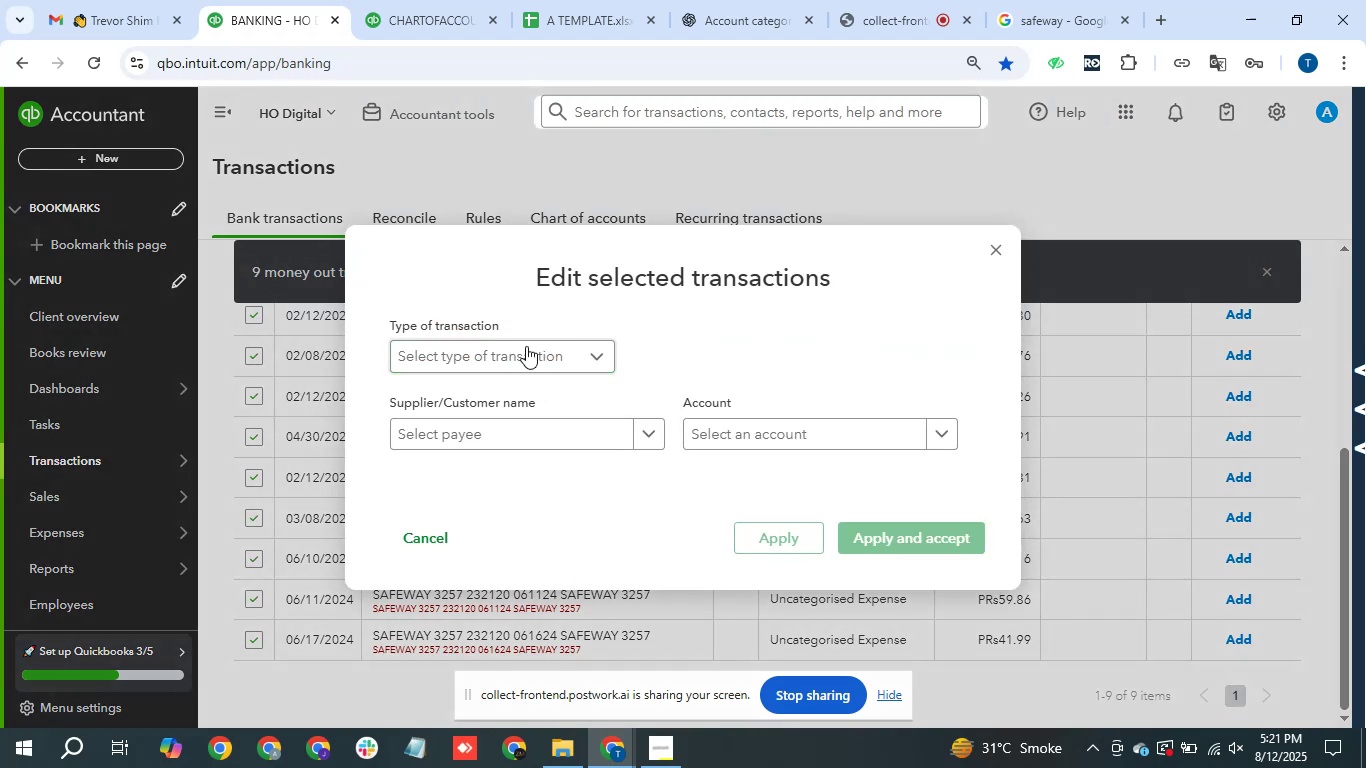 
double_click([526, 346])
 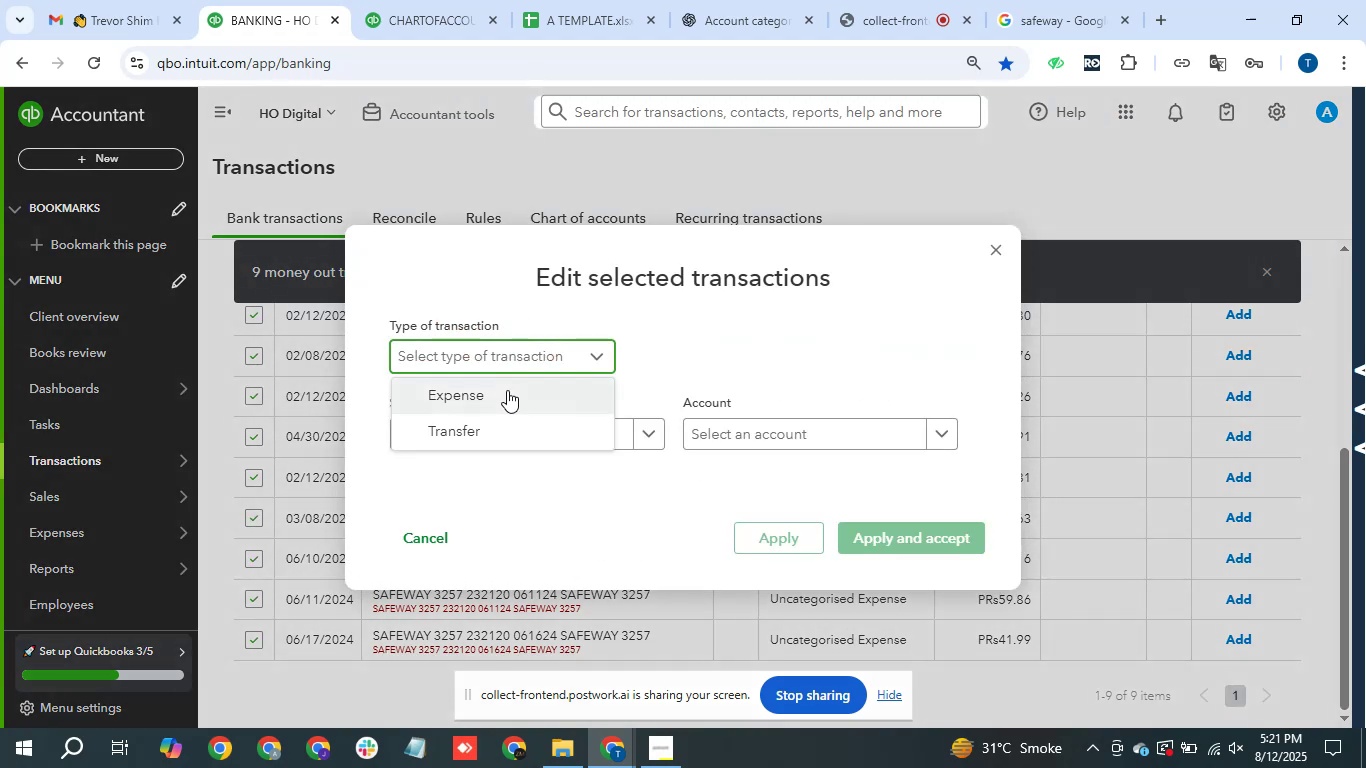 
triple_click([507, 390])
 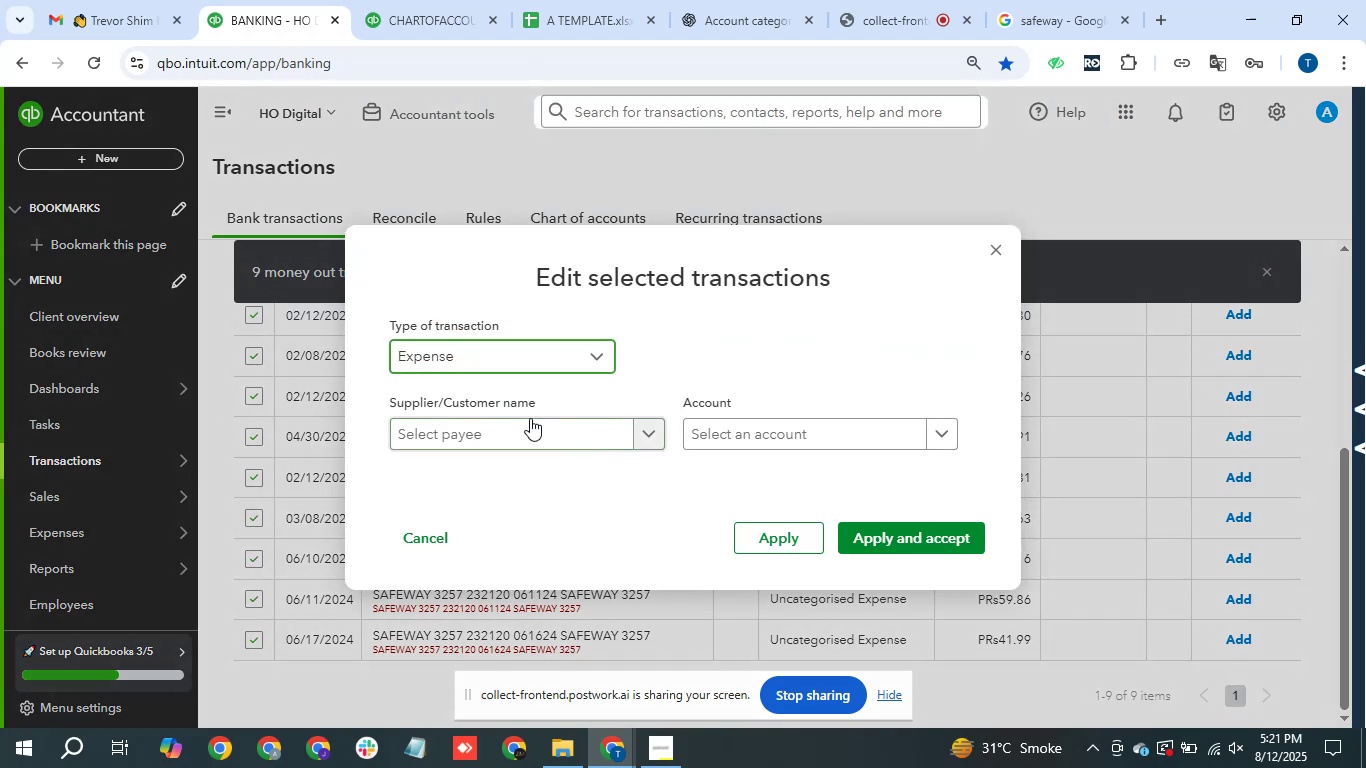 
triple_click([530, 418])
 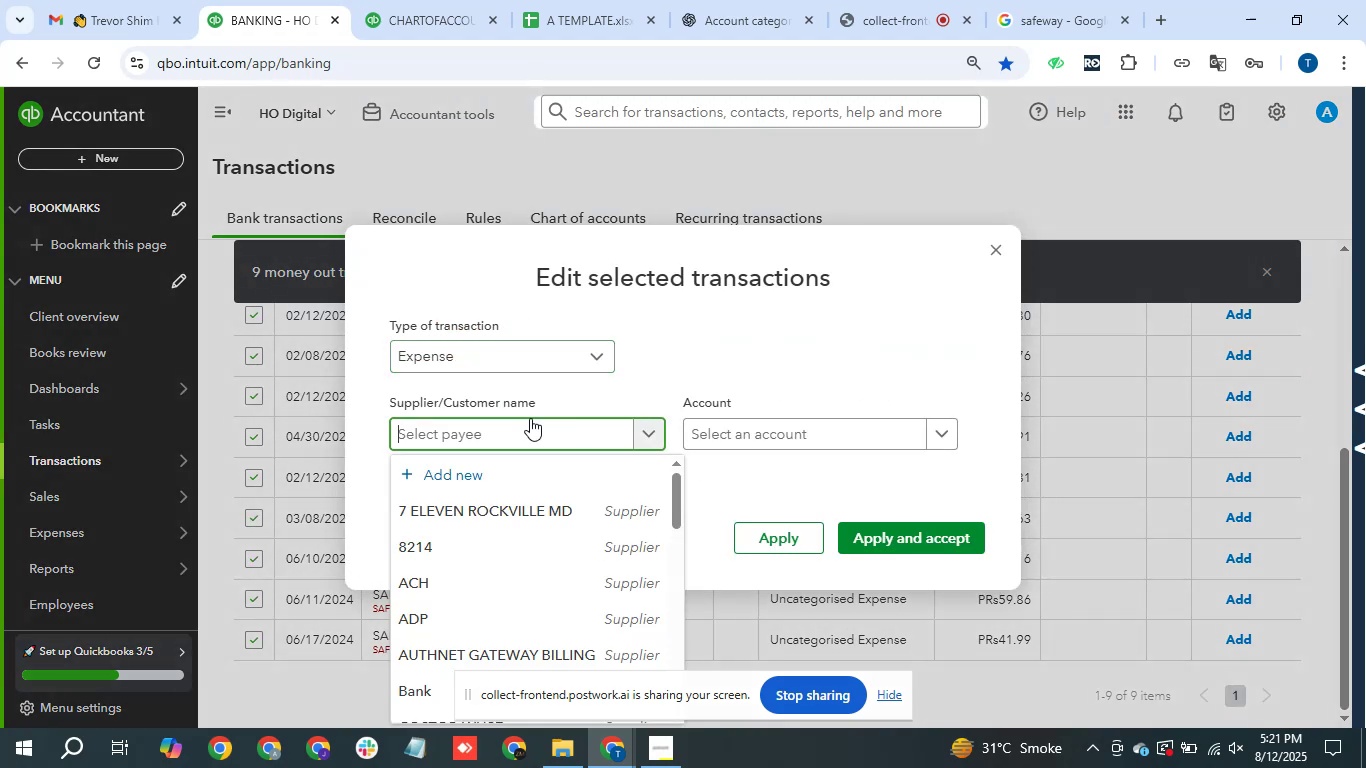 
type(safeway)
 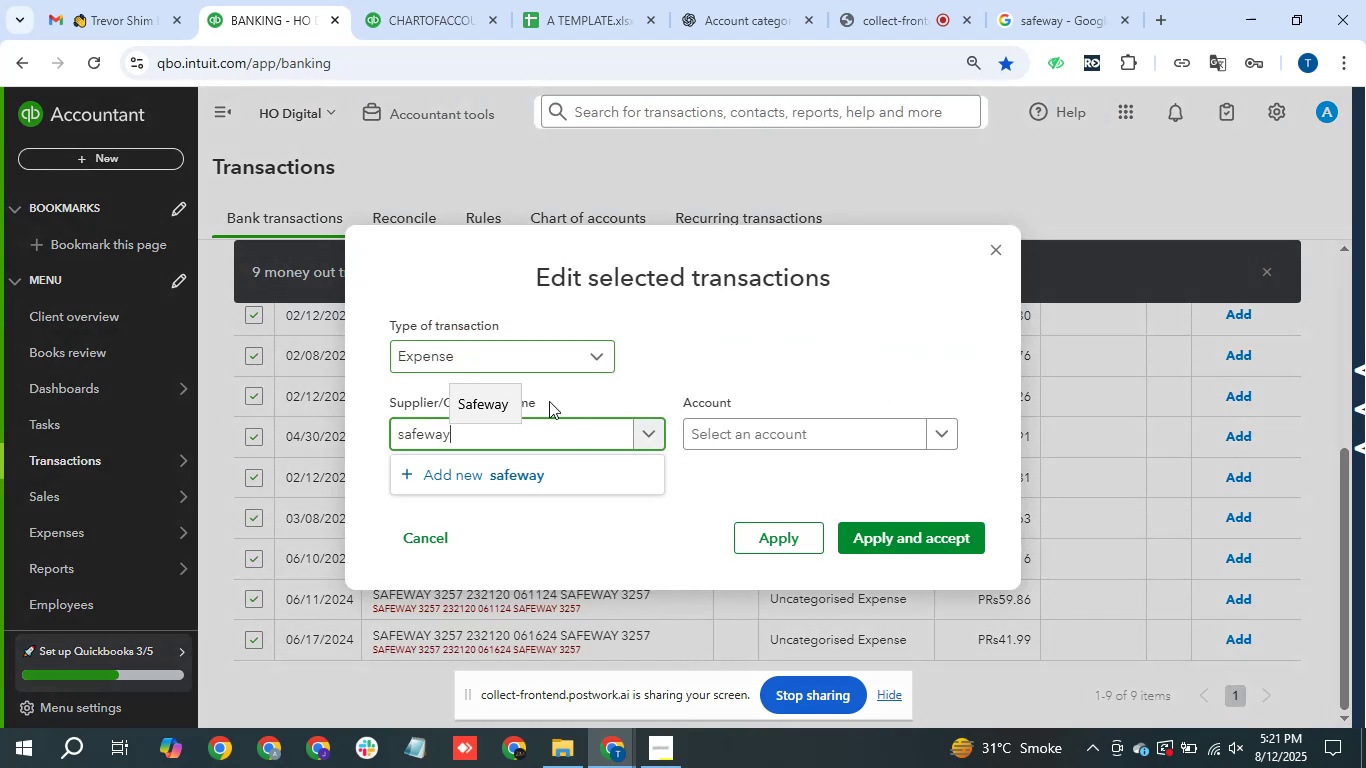 
left_click([592, 464])
 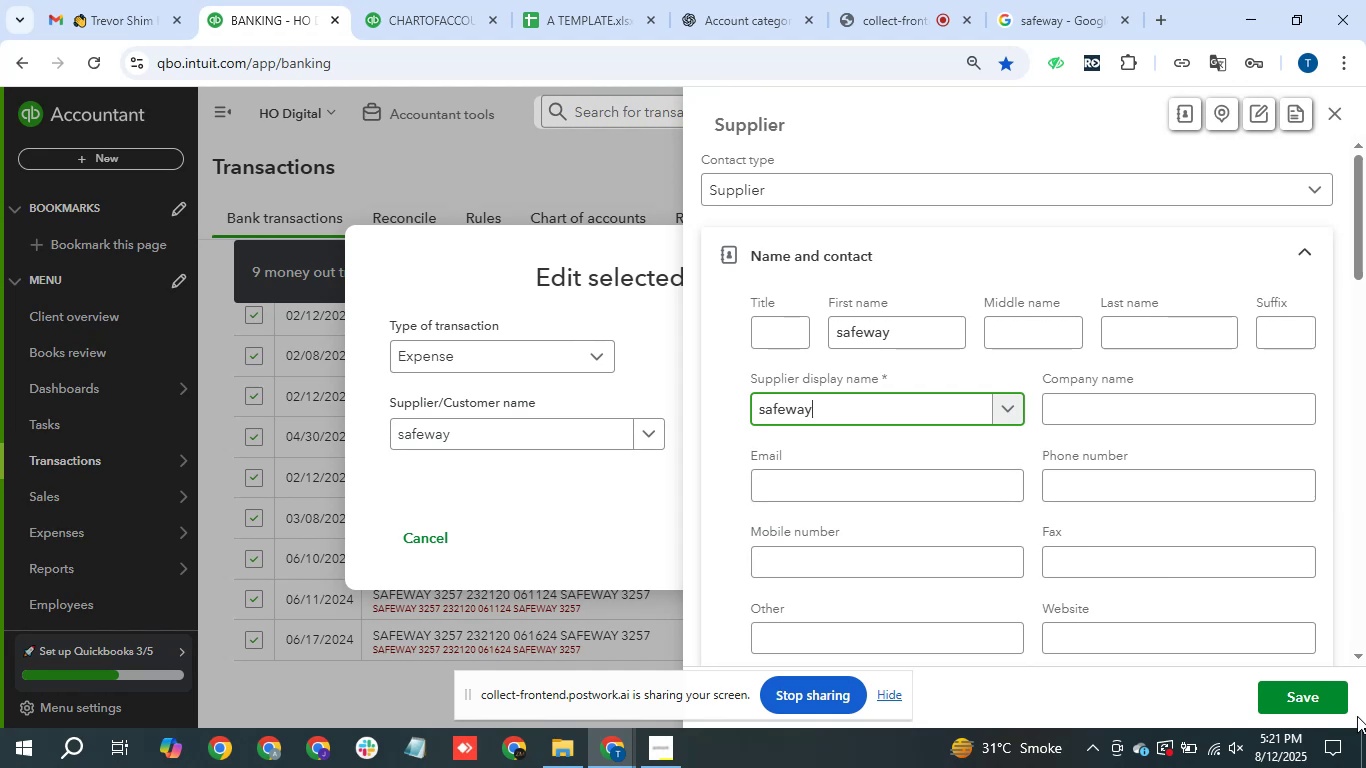 
left_click([1277, 686])
 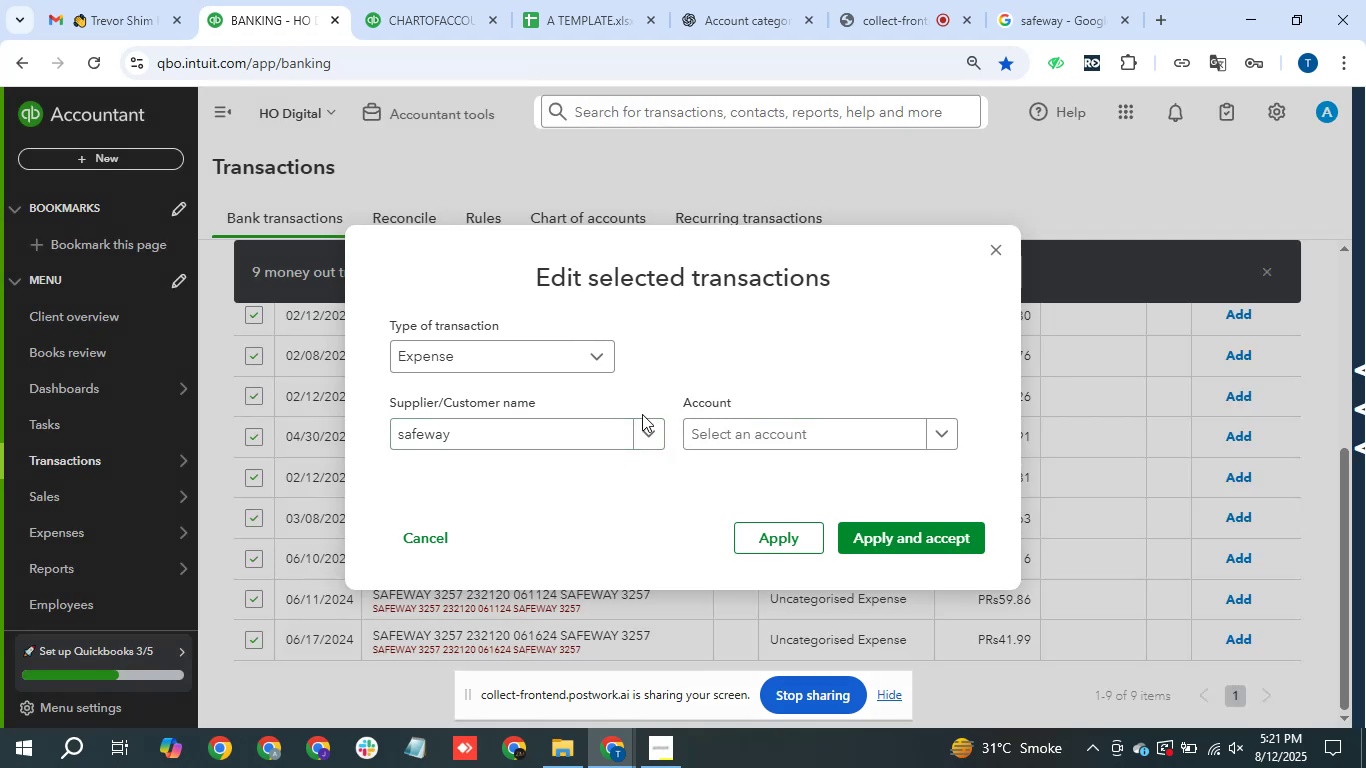 
left_click([838, 429])
 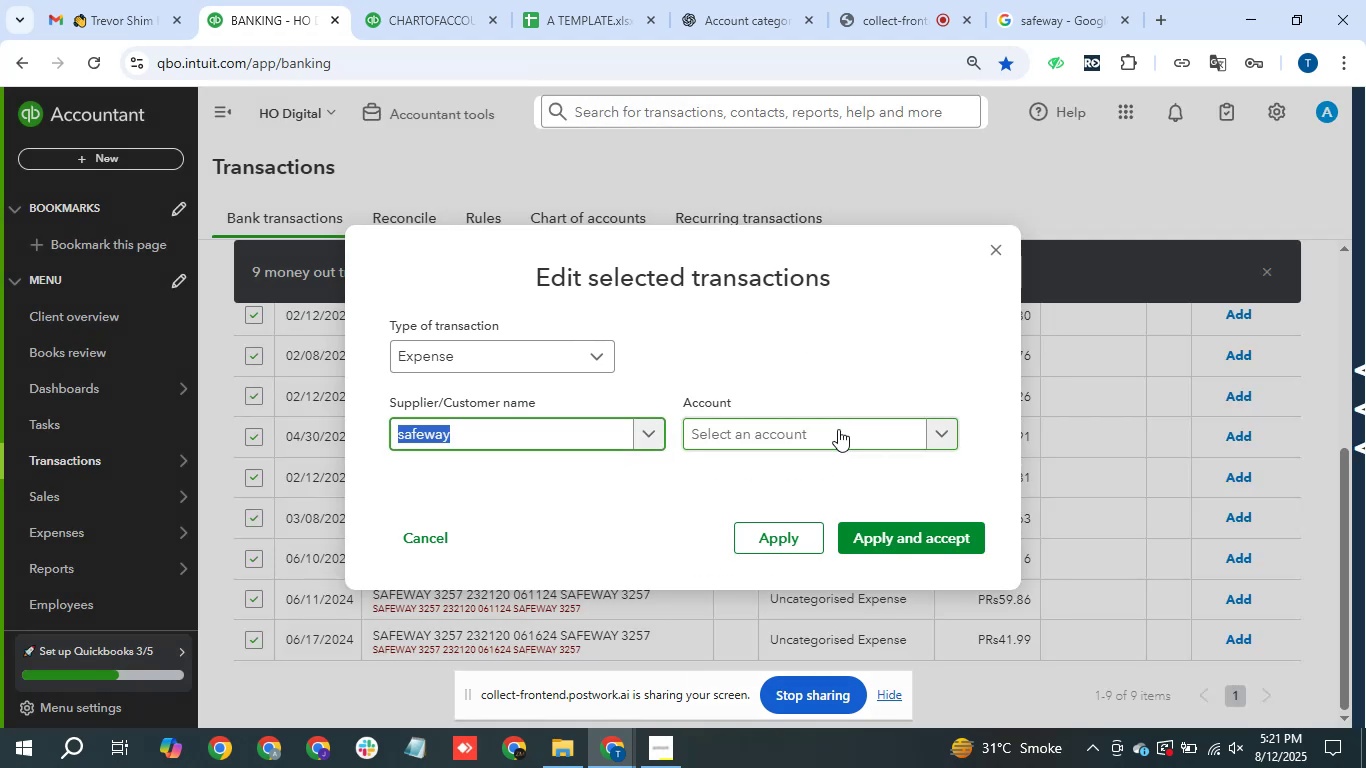 
left_click([838, 429])
 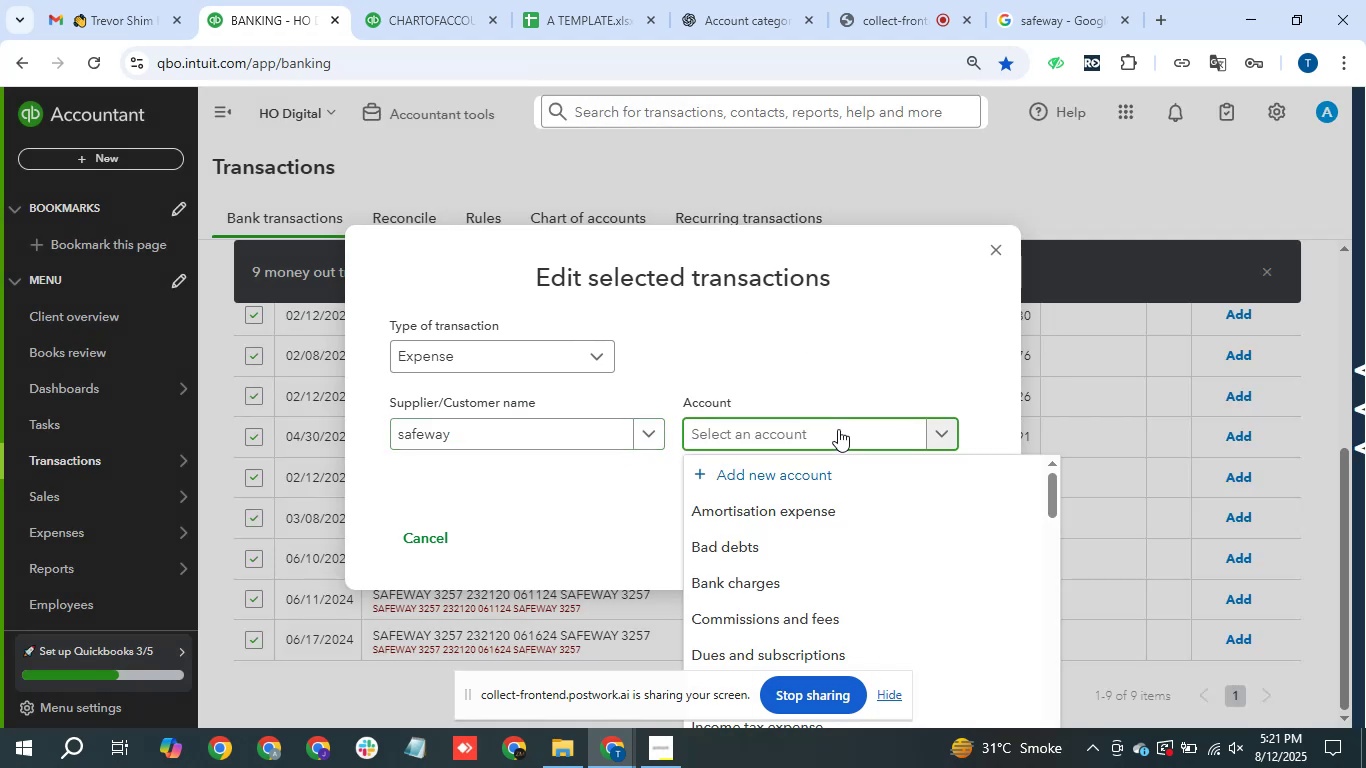 
wait(5.08)
 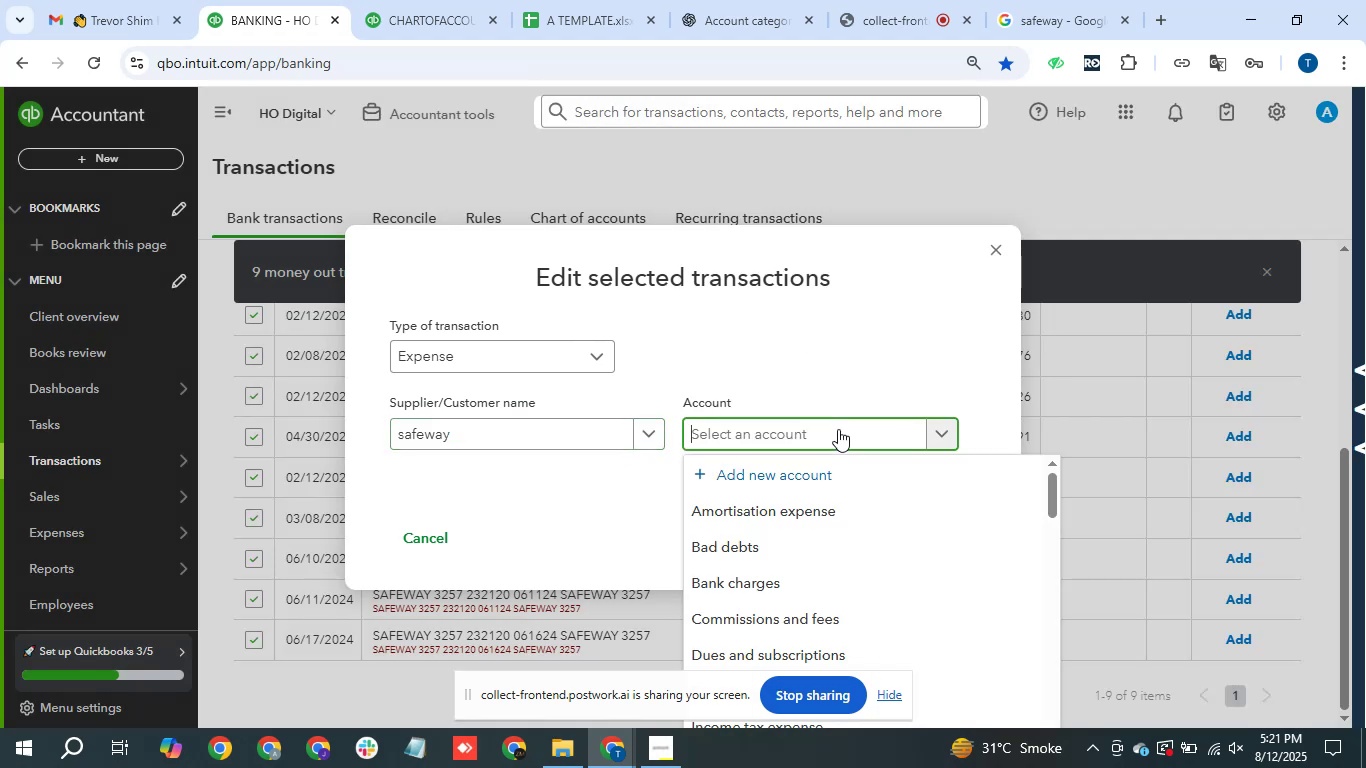 
type(per)
 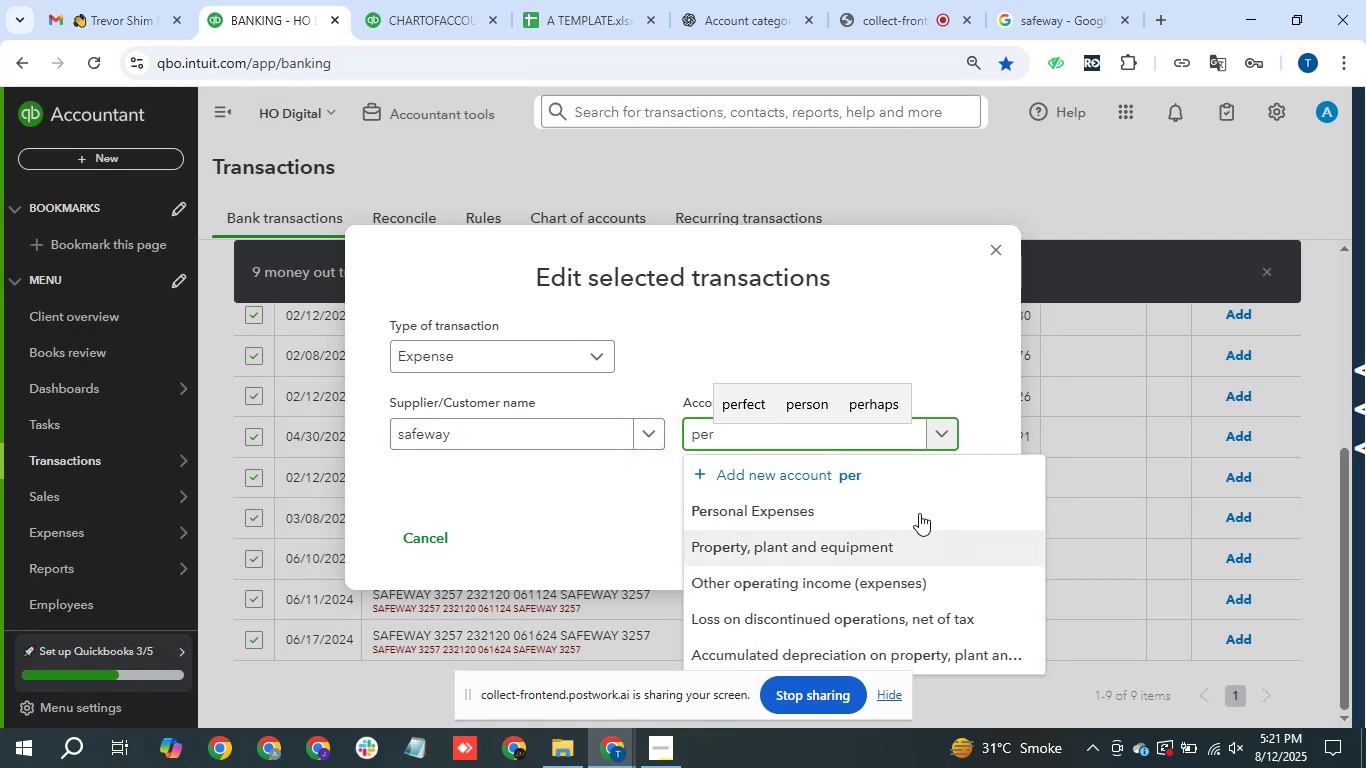 
left_click([901, 507])
 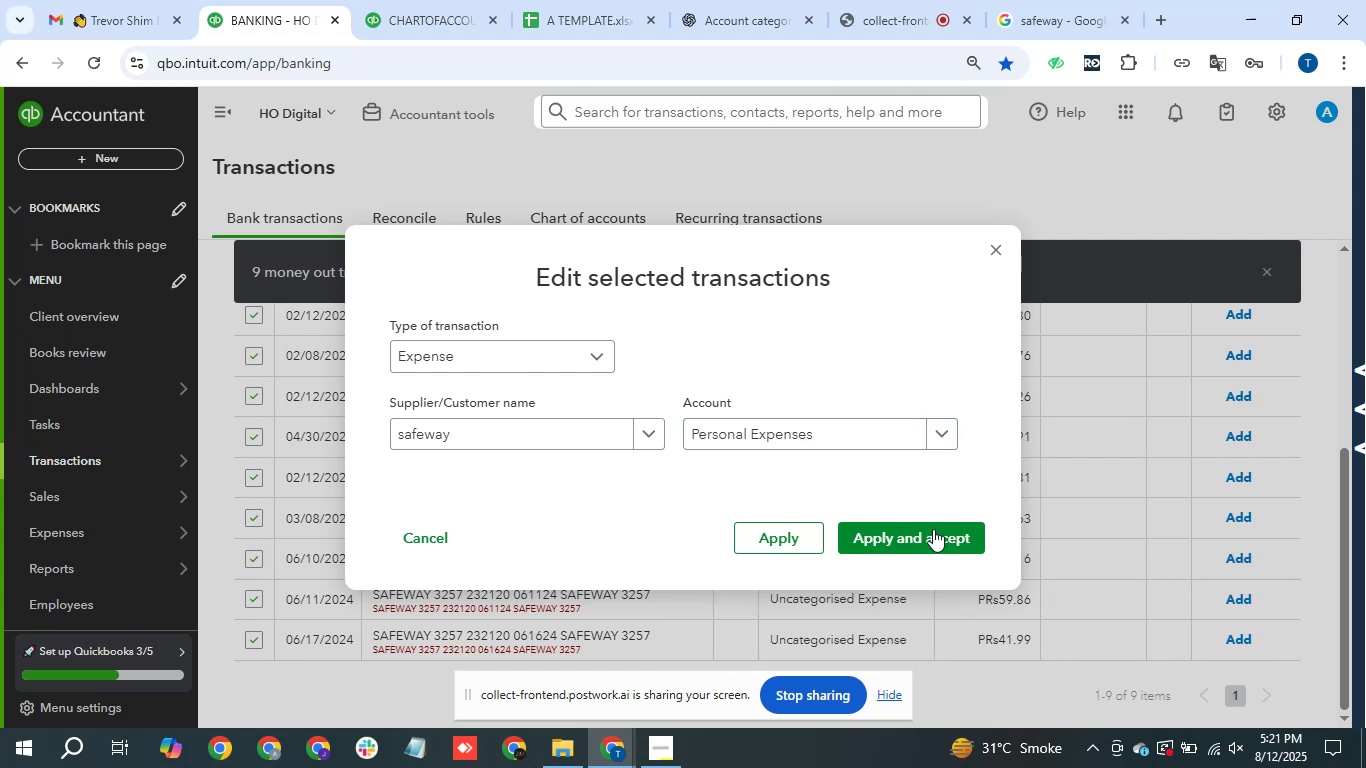 
left_click([934, 531])
 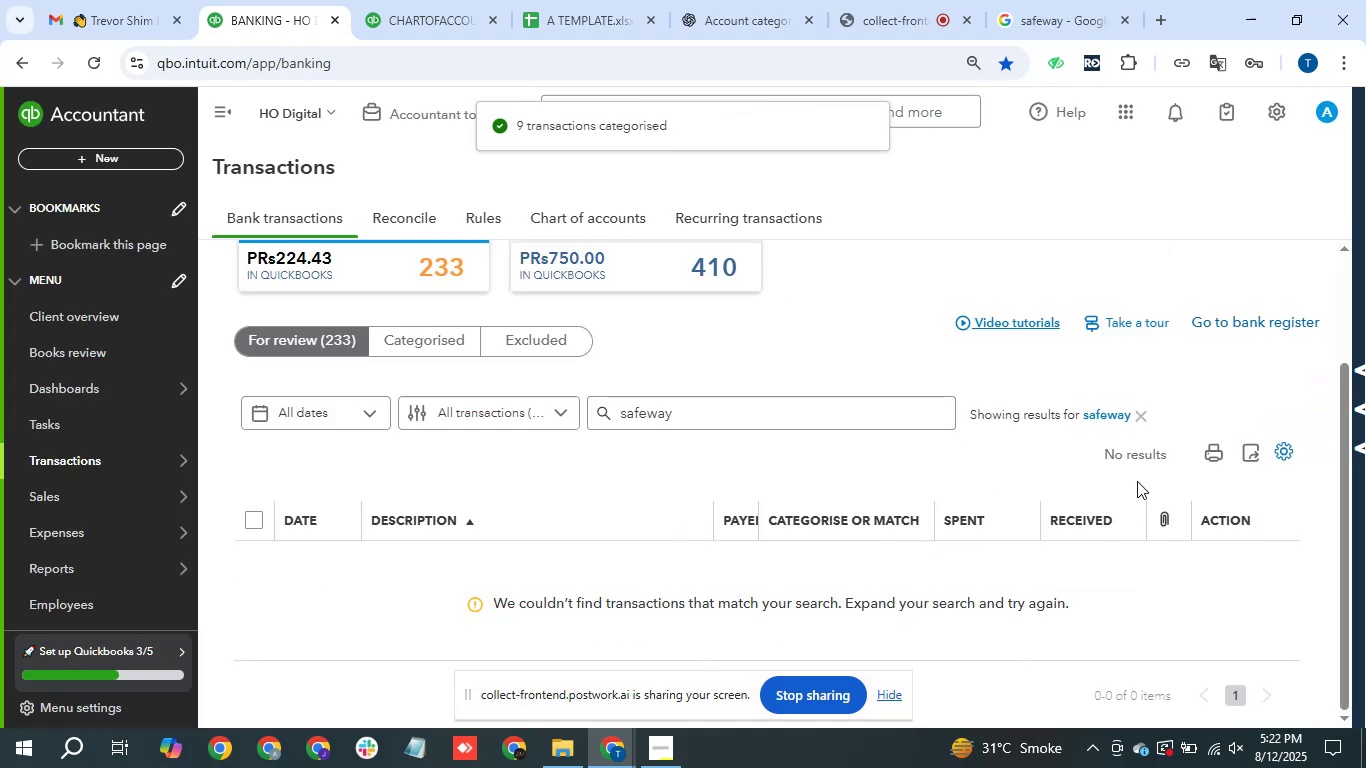 
left_click([1147, 415])
 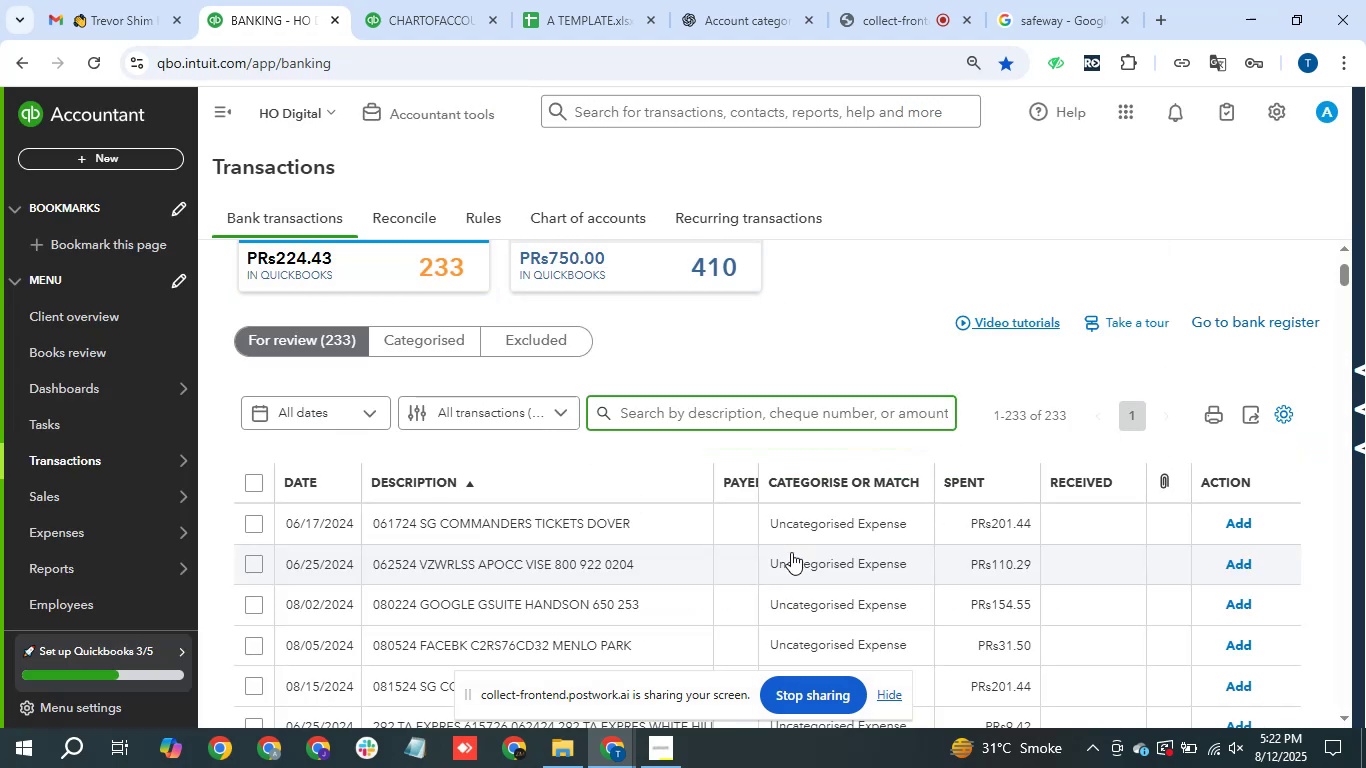 
wait(6.14)
 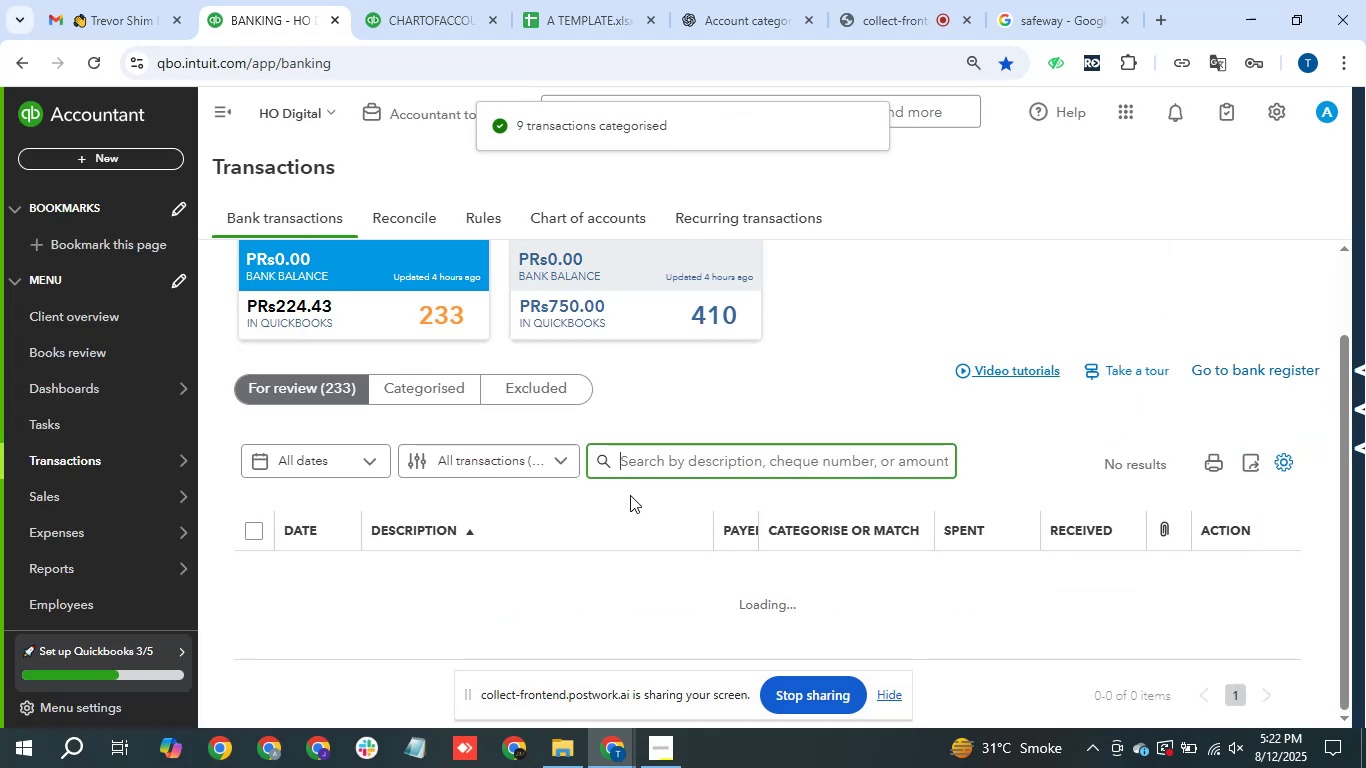 
scroll: coordinate [679, 585], scroll_direction: down, amount: 19.0
 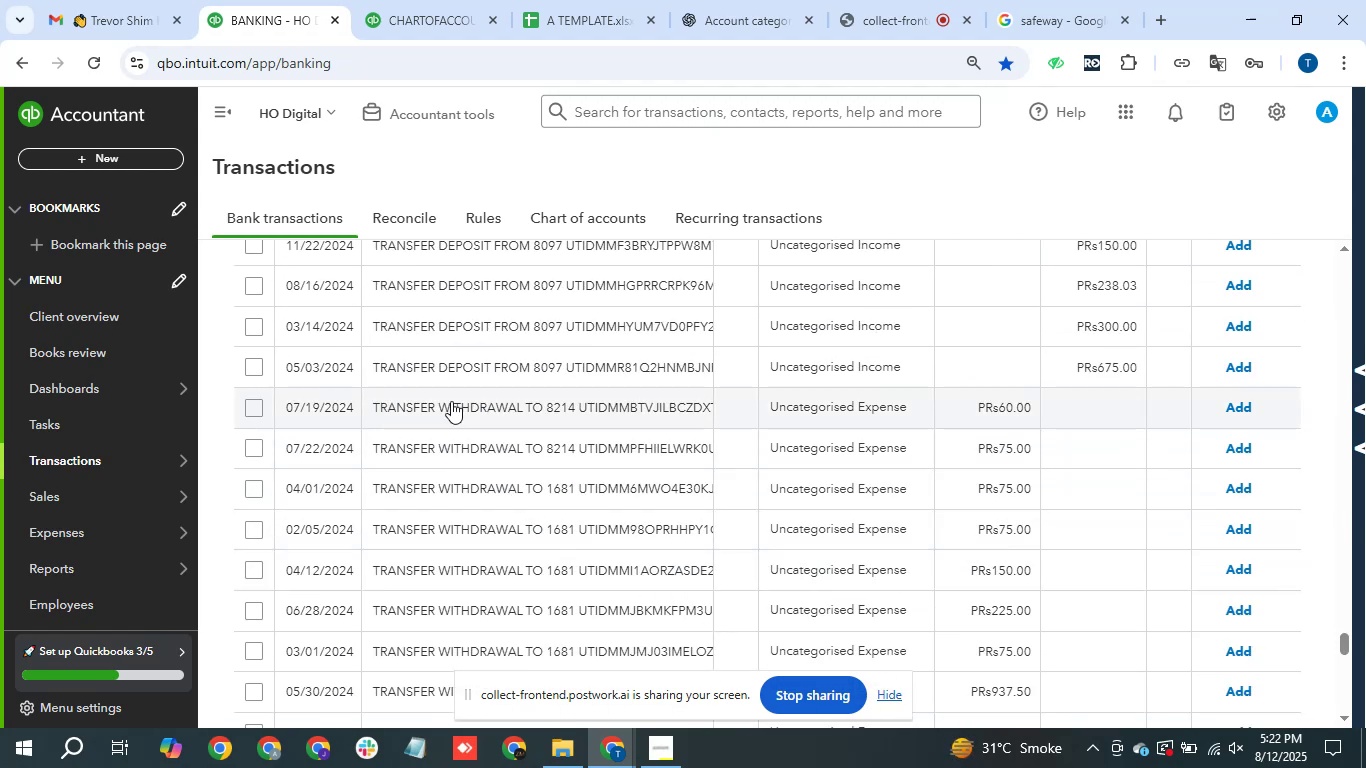 
wait(7.52)
 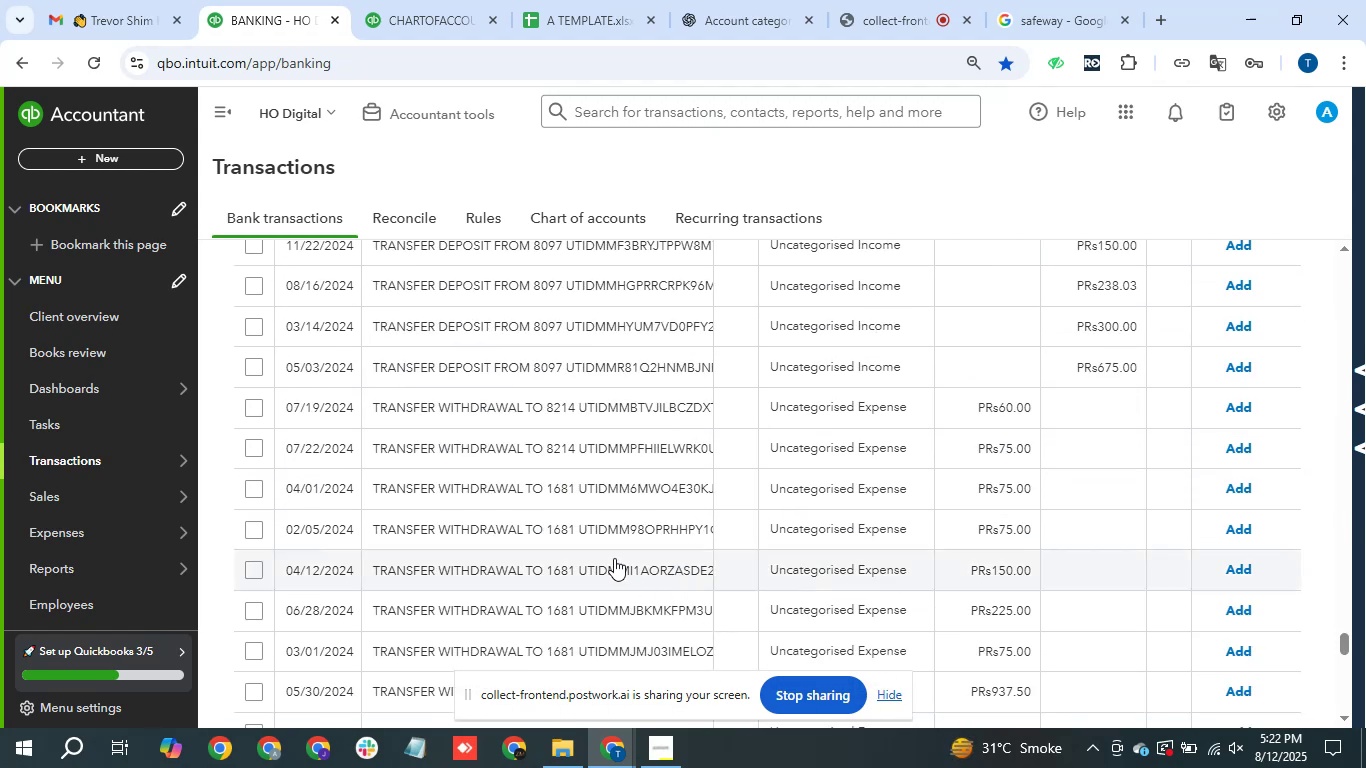 
scroll: coordinate [770, 282], scroll_direction: up, amount: 31.0
 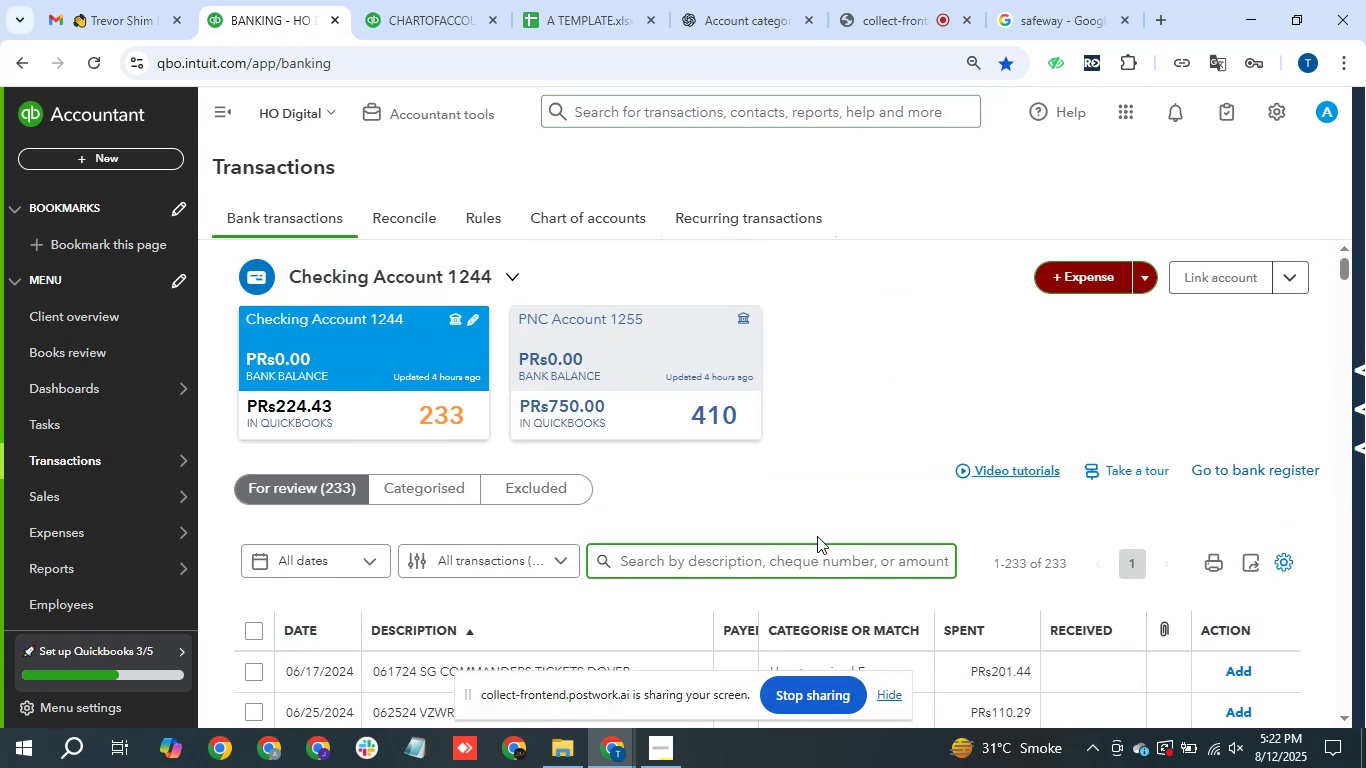 
type(trasfer)
key(Backspace)
key(Backspace)
key(Backspace)
key(Backspace)
type(nsfer)
 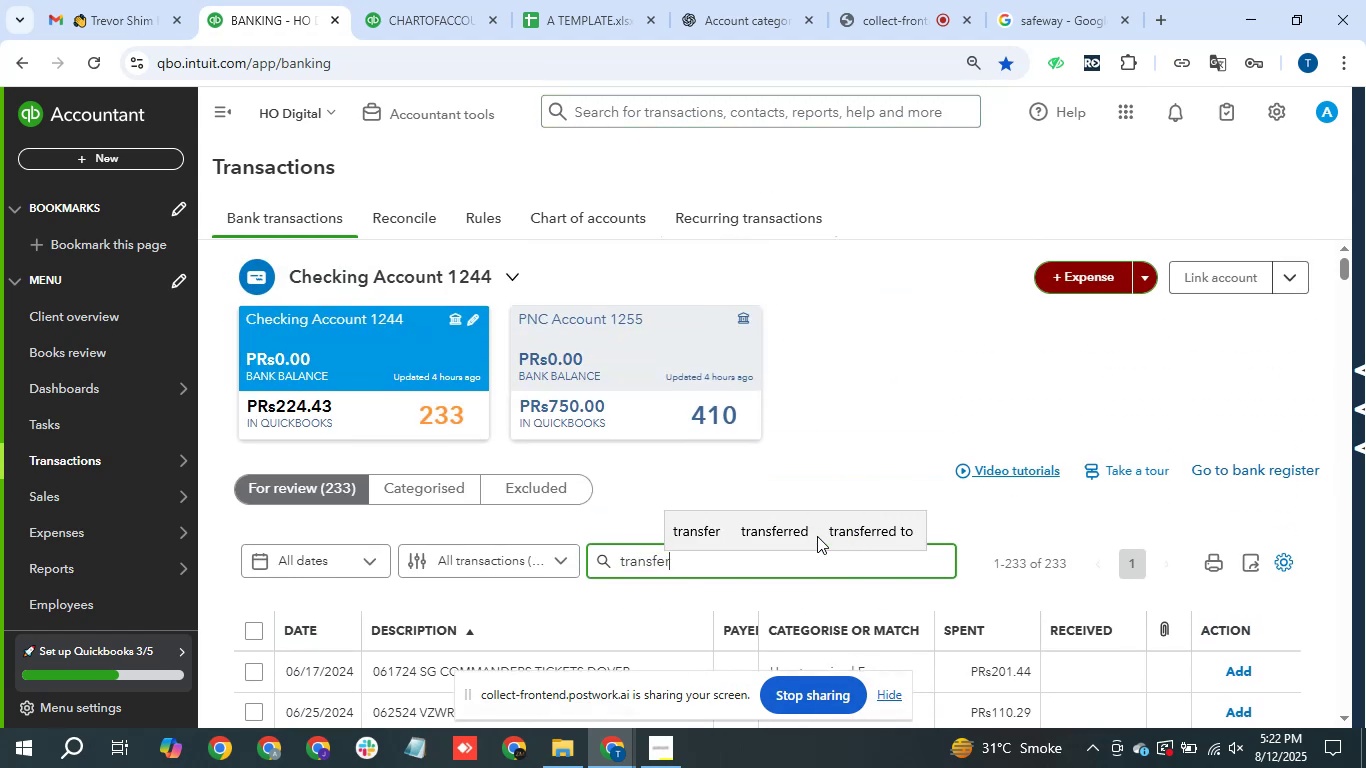 
key(Enter)
 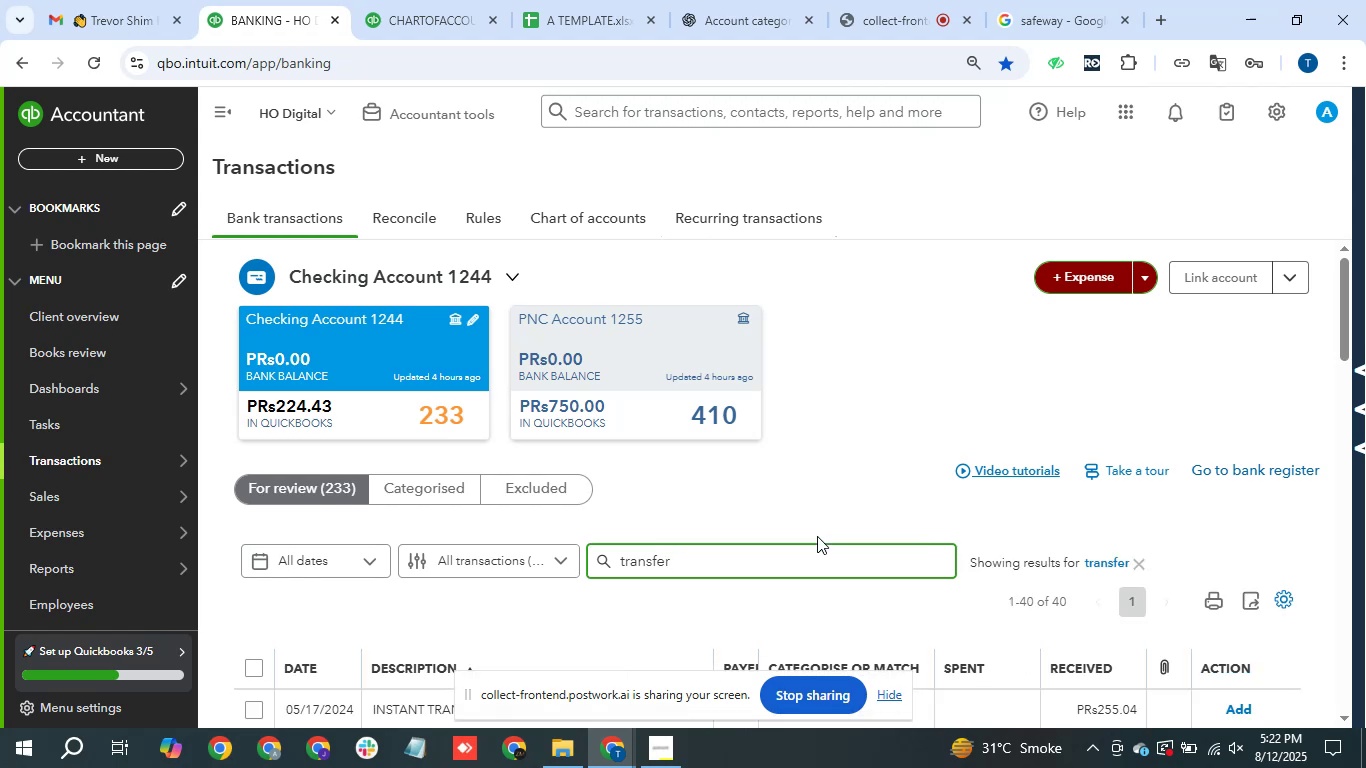 
scroll: coordinate [705, 564], scroll_direction: down, amount: 6.0
 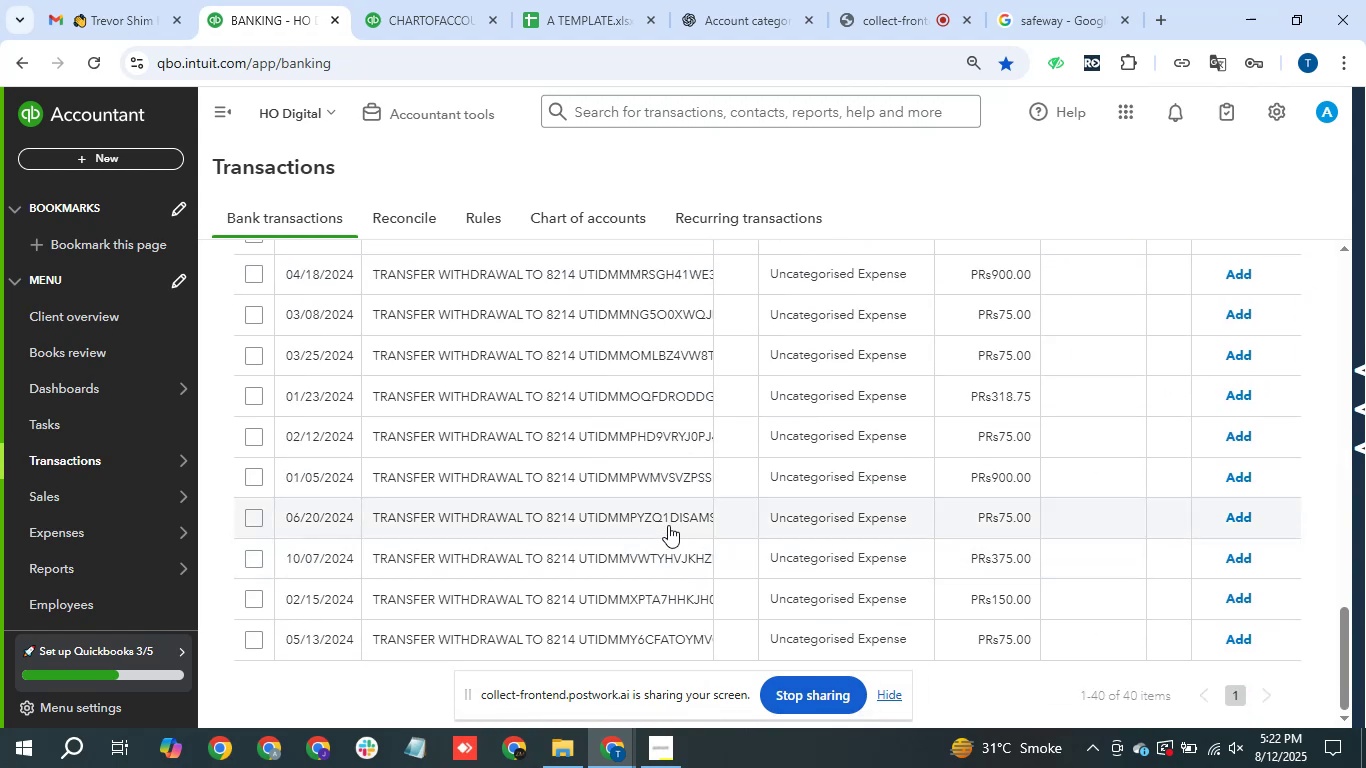 
scroll: coordinate [667, 521], scroll_direction: up, amount: 2.0
 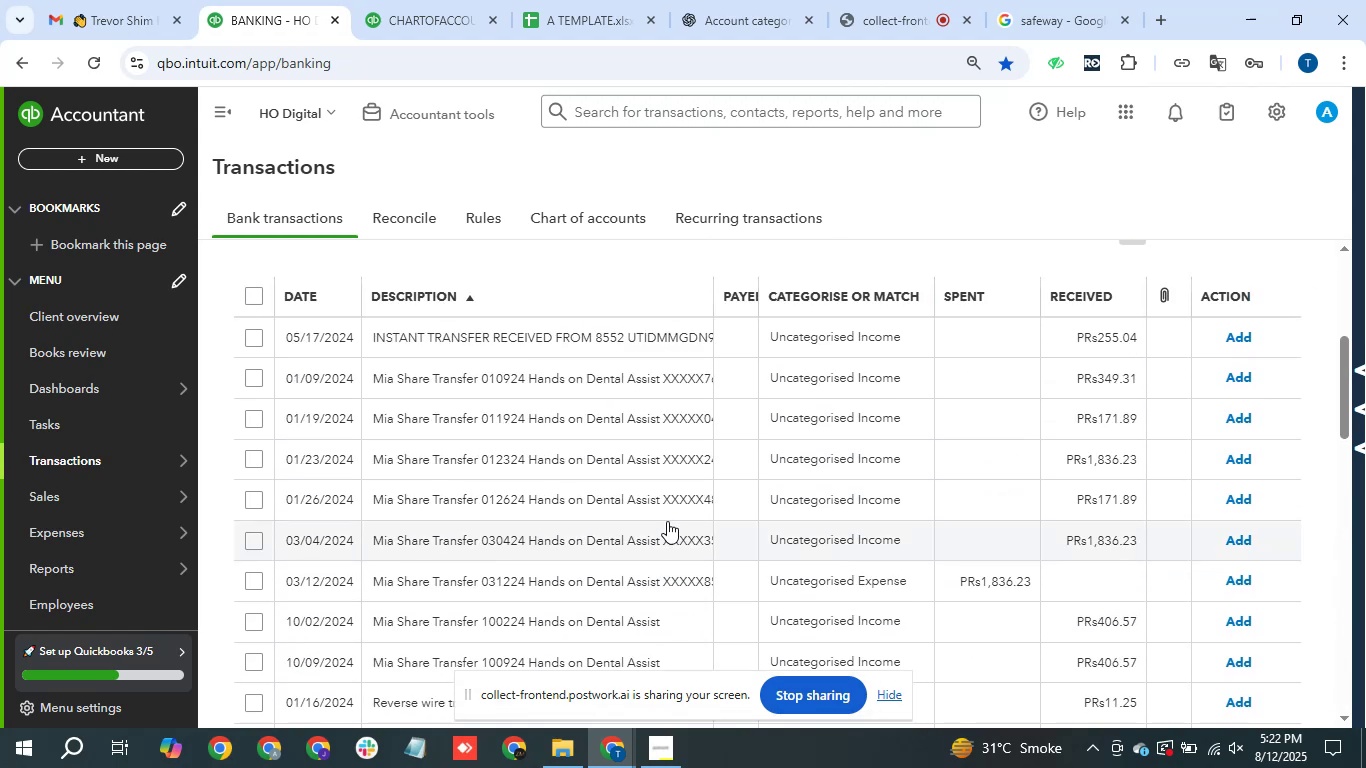 
scroll: coordinate [667, 521], scroll_direction: down, amount: 2.0
 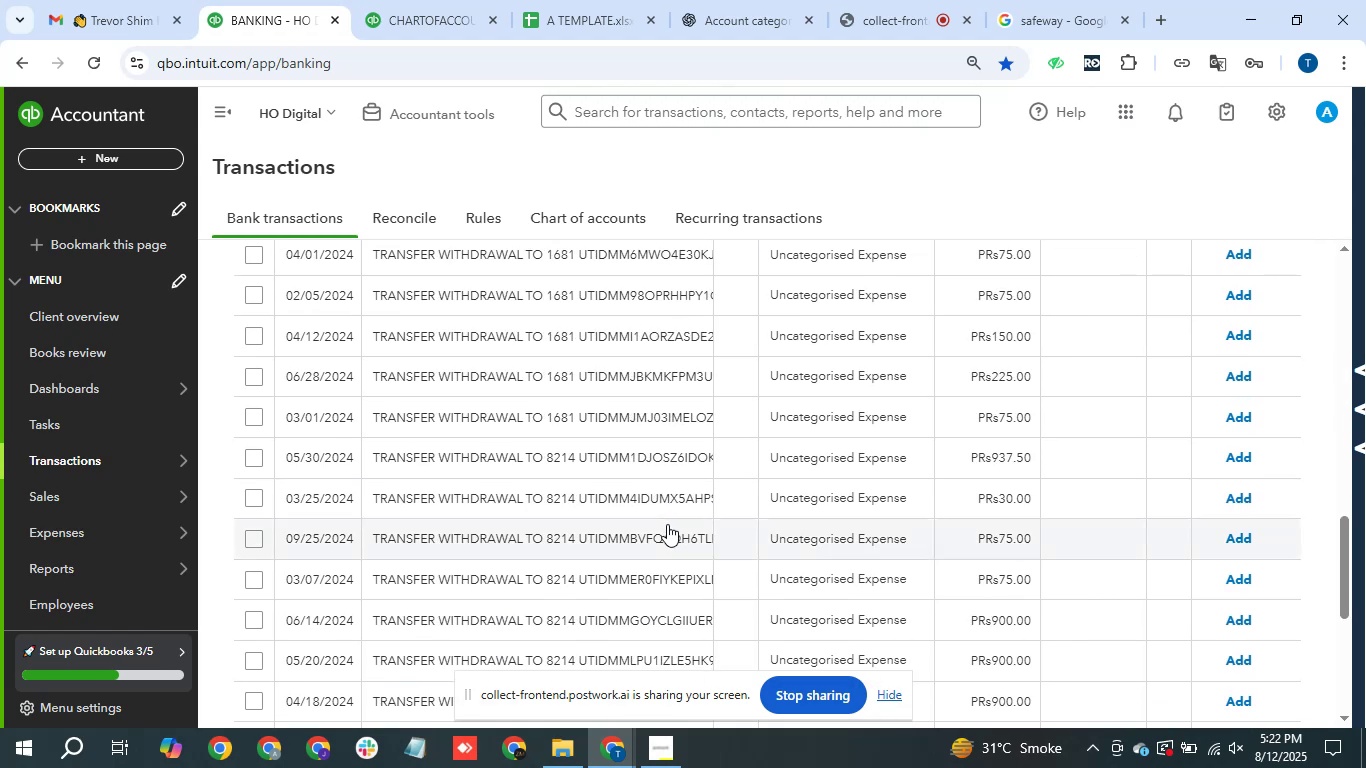 
scroll: coordinate [576, 369], scroll_direction: up, amount: 7.0
 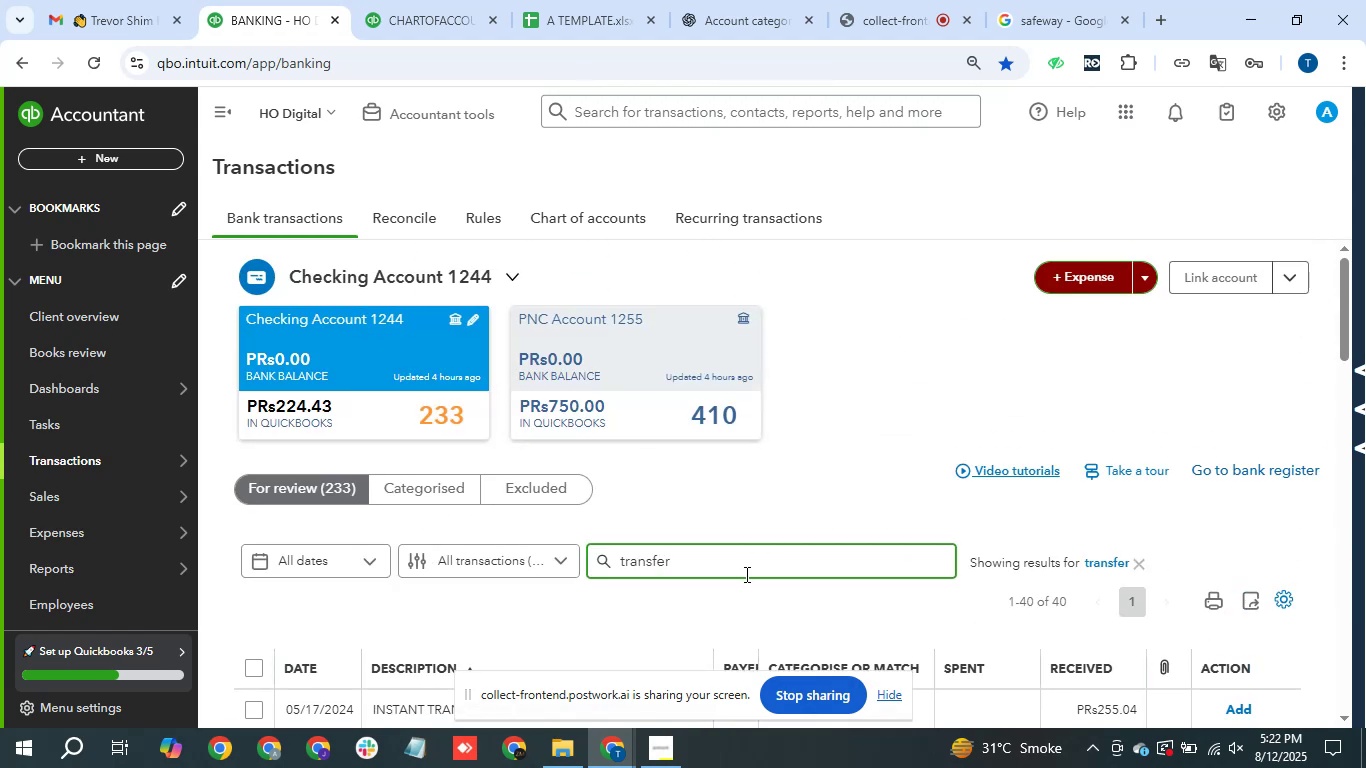 
type( withdrawal)
 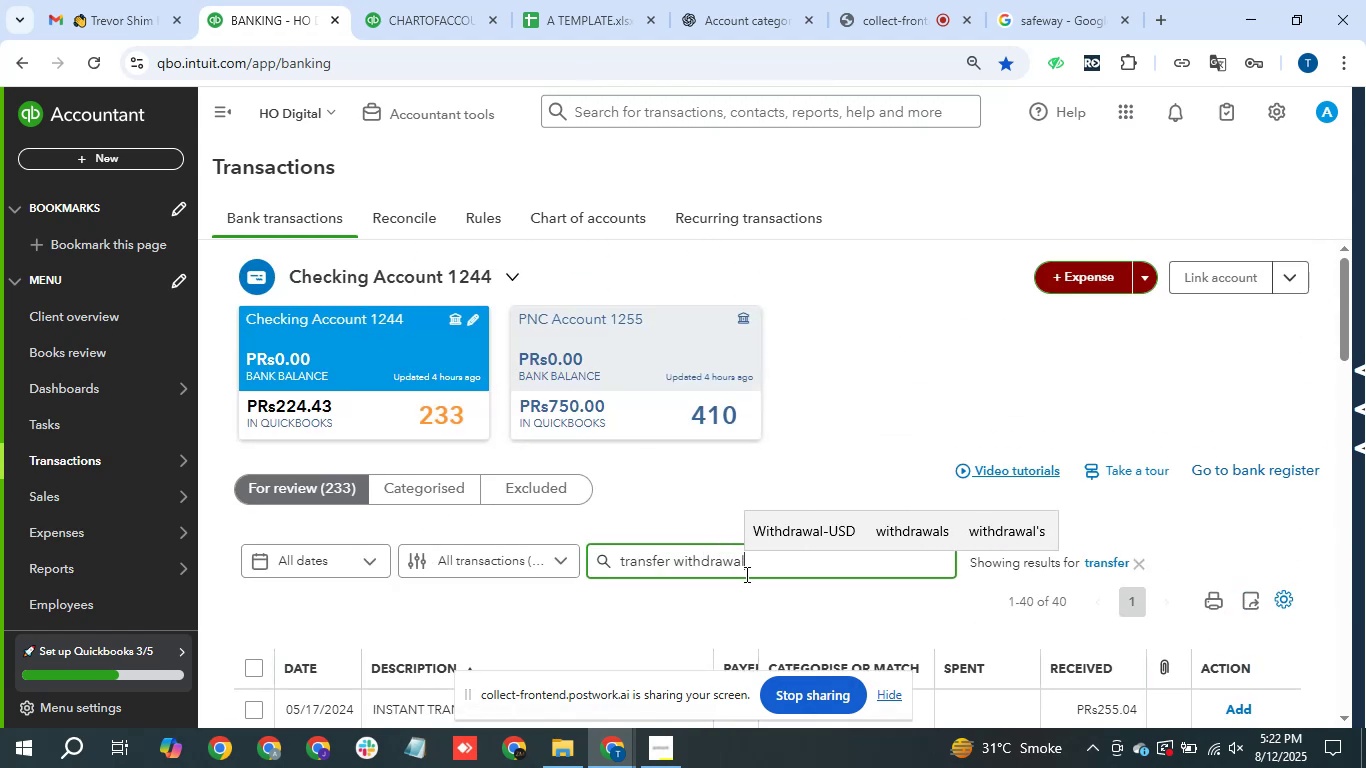 
key(Enter)
 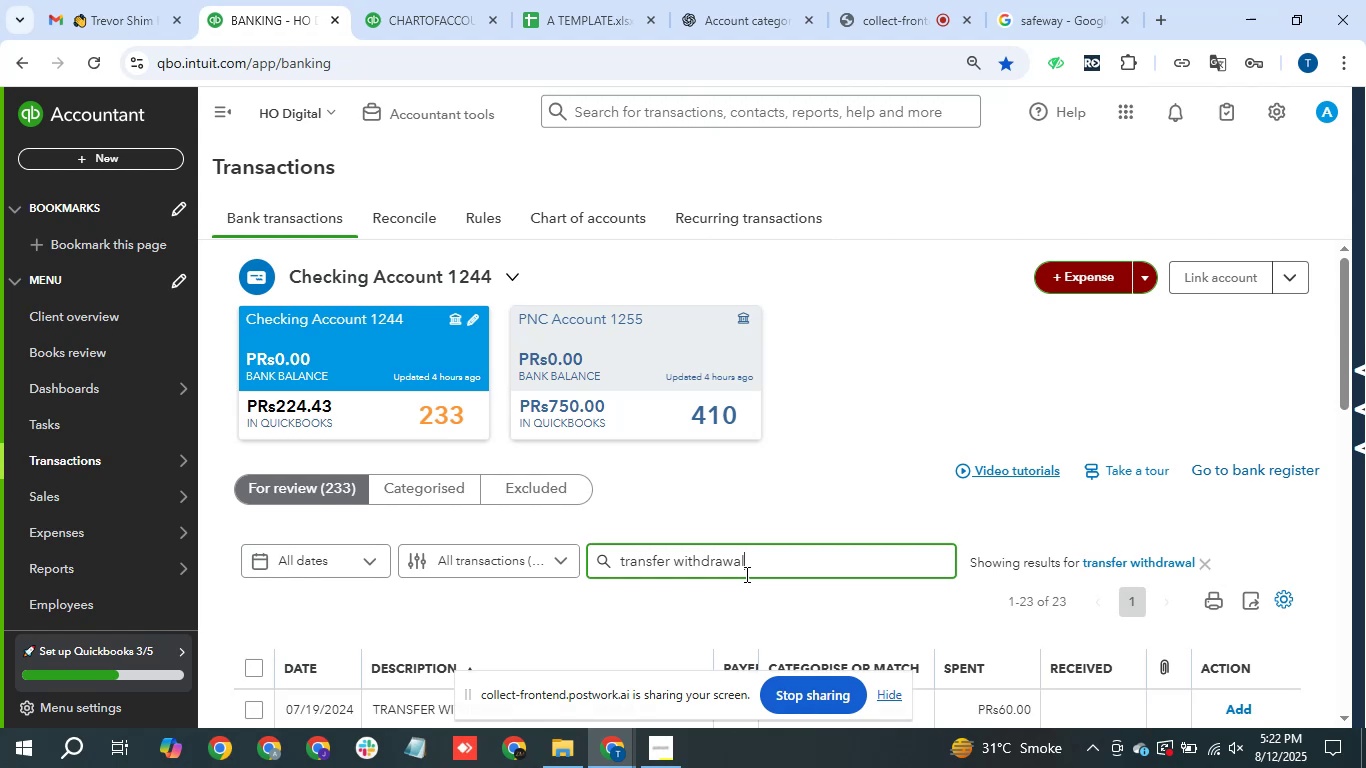 
scroll: coordinate [689, 561], scroll_direction: down, amount: 4.0
 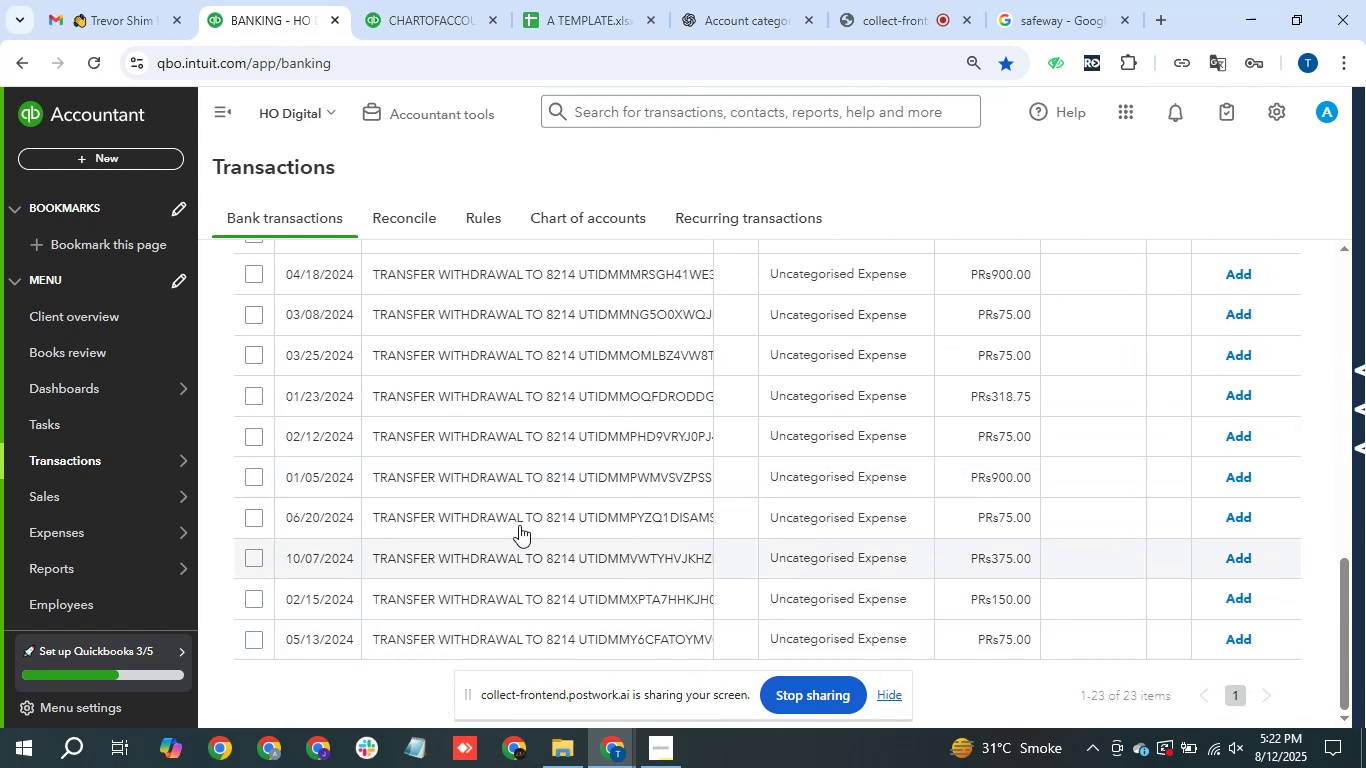 
wait(5.1)
 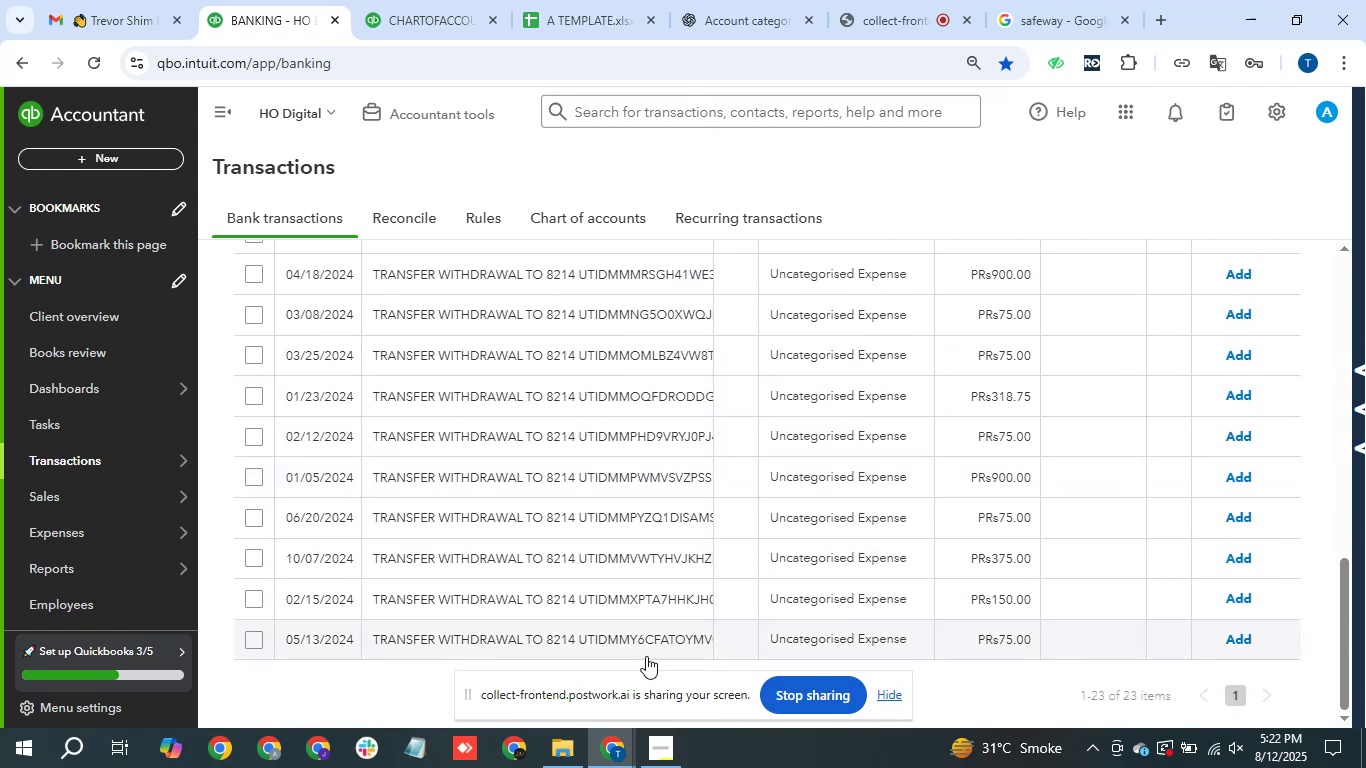 
left_click([764, 3])
 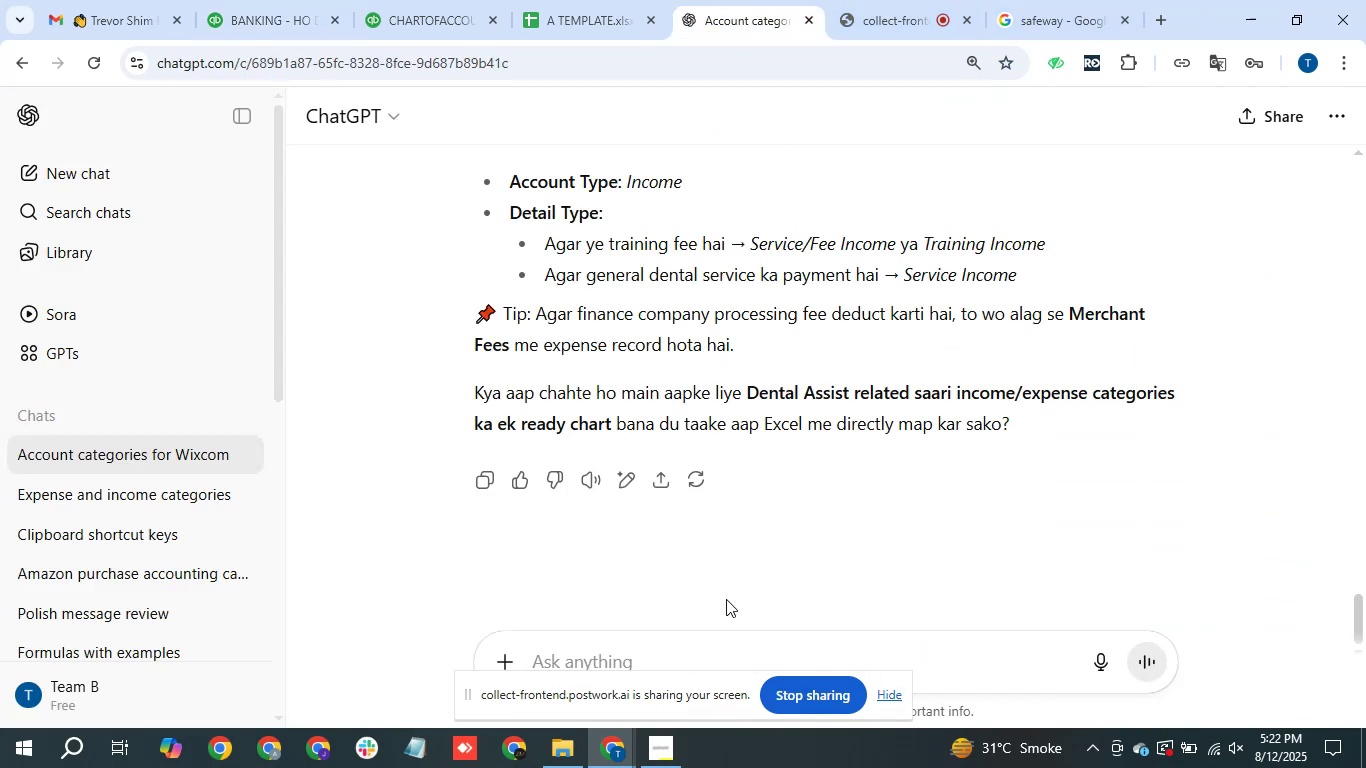 
scroll: coordinate [800, 355], scroll_direction: up, amount: 2.0
 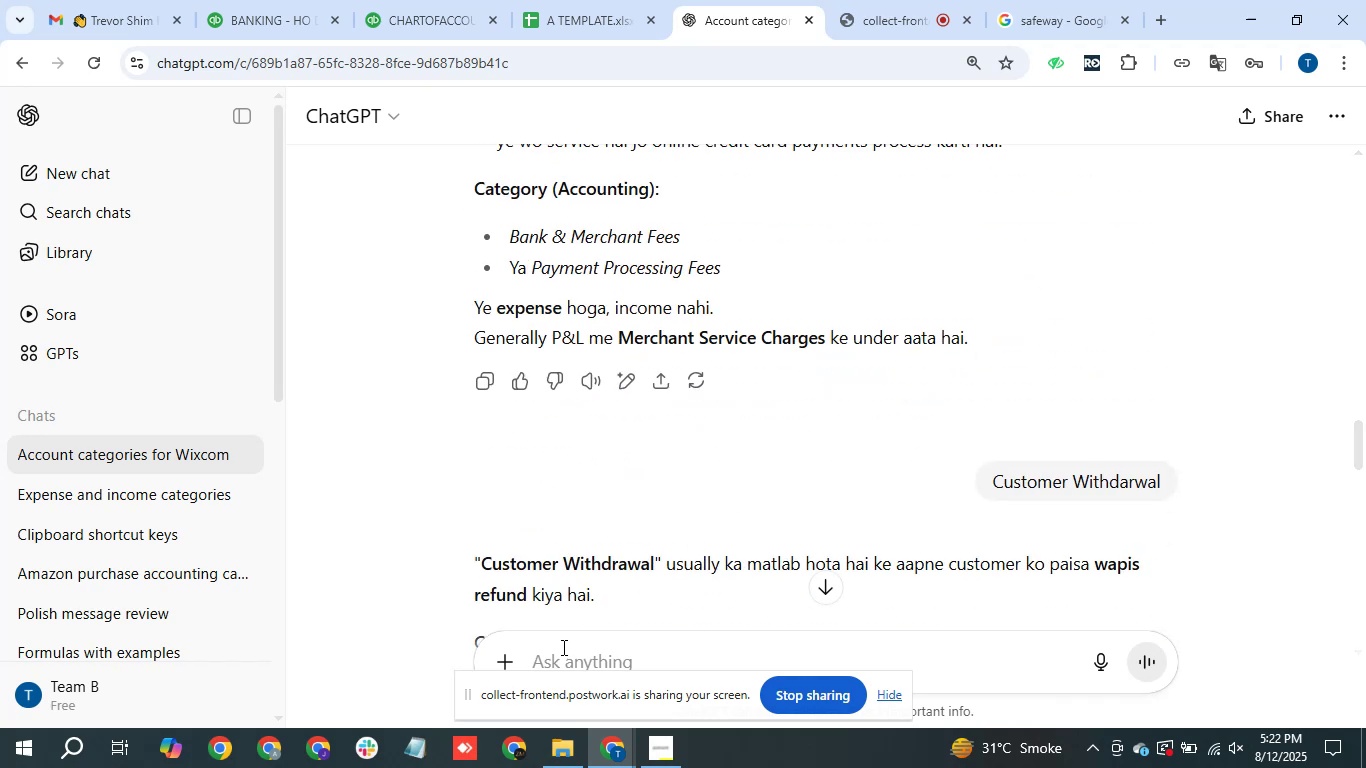 
type(transfer withdrwal)
 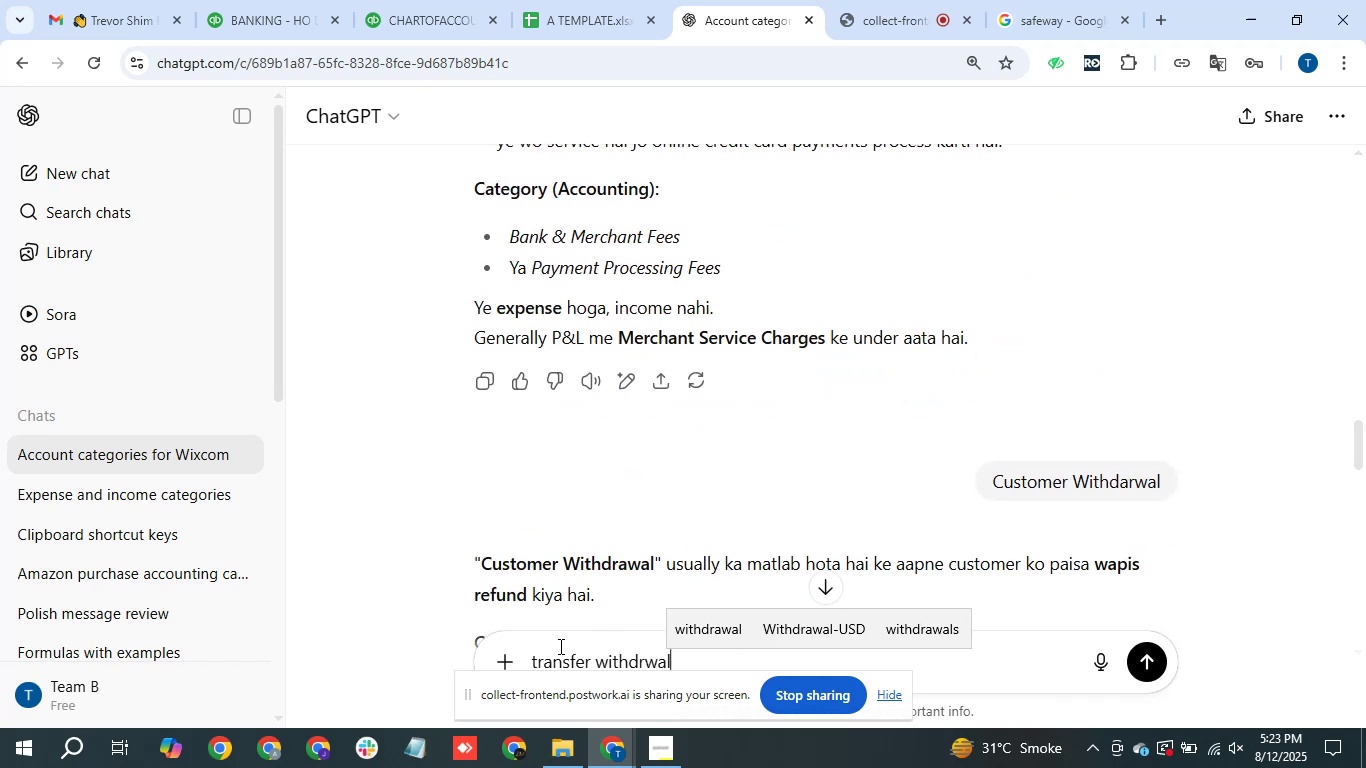 
key(Enter)
 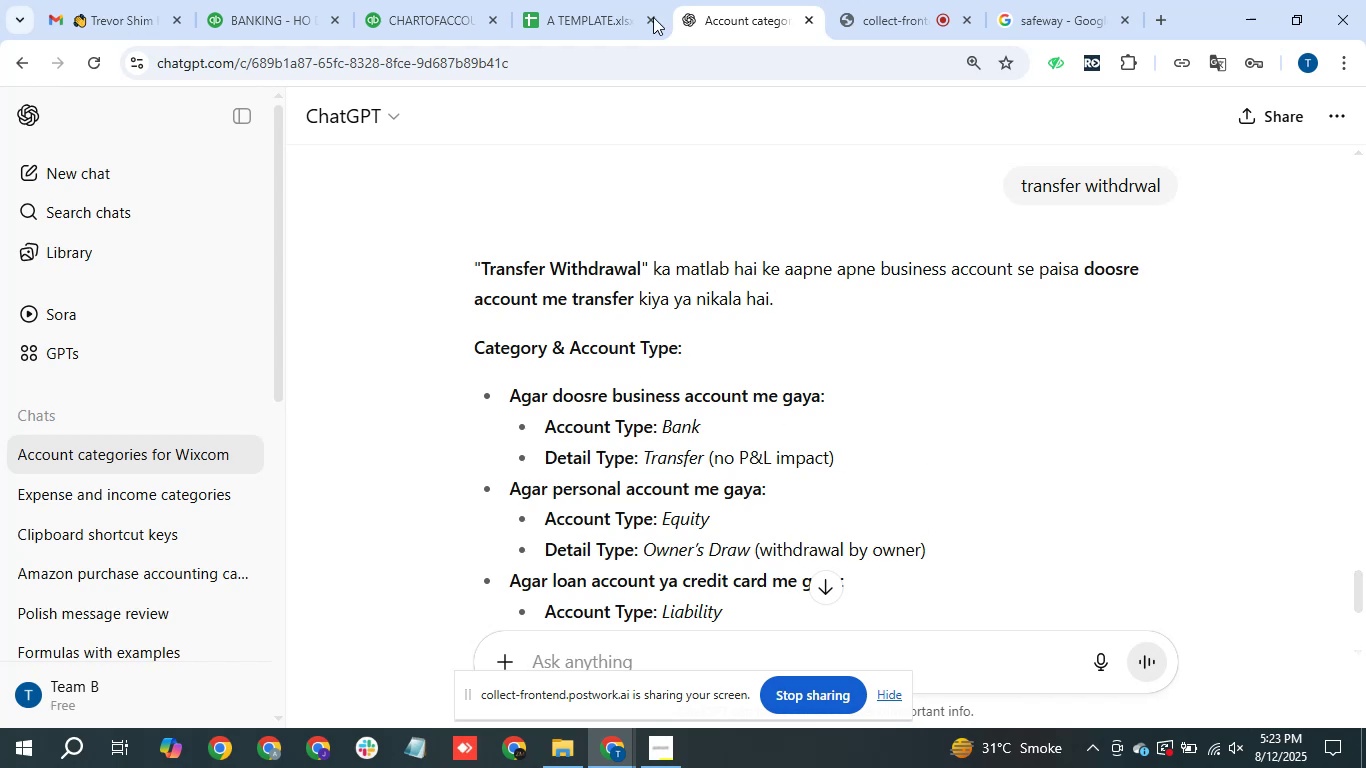 
wait(25.32)
 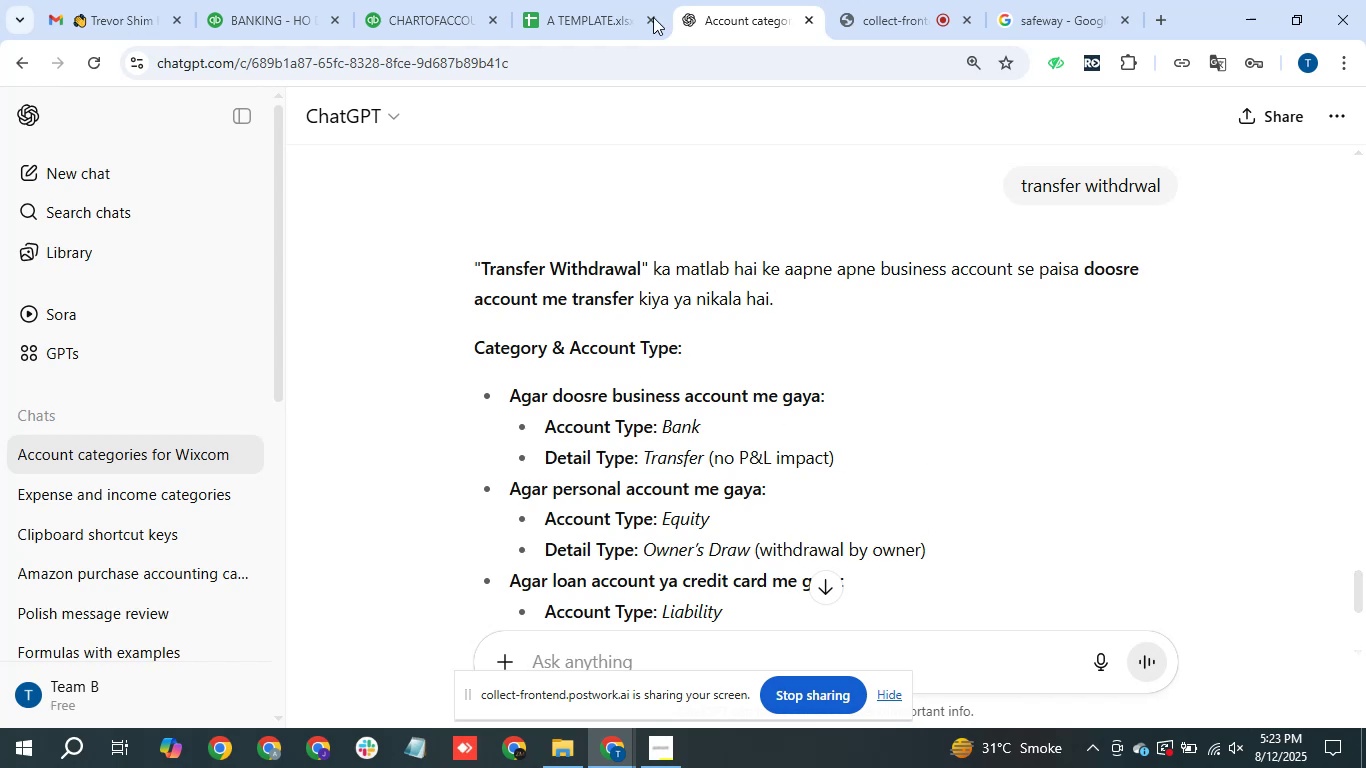 
left_click([296, 4])
 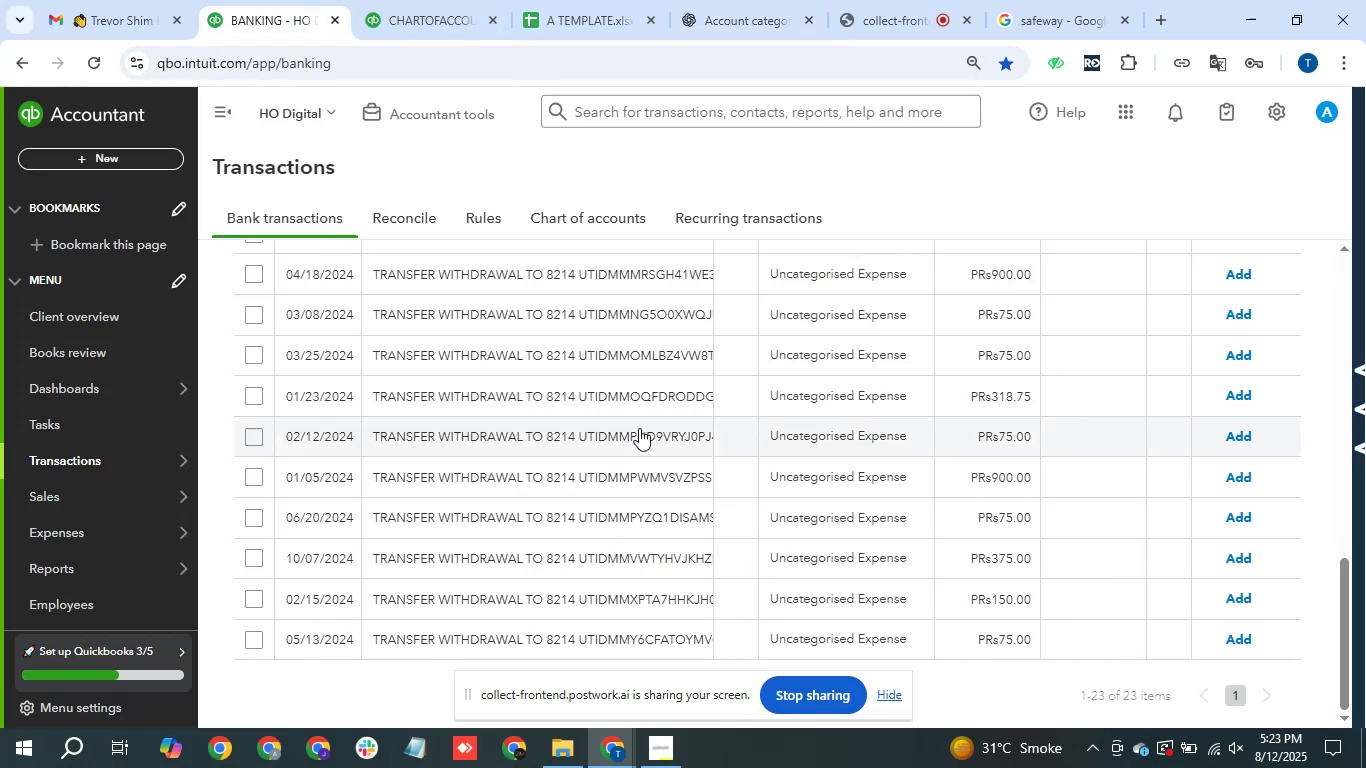 
scroll: coordinate [858, 443], scroll_direction: up, amount: 2.0
 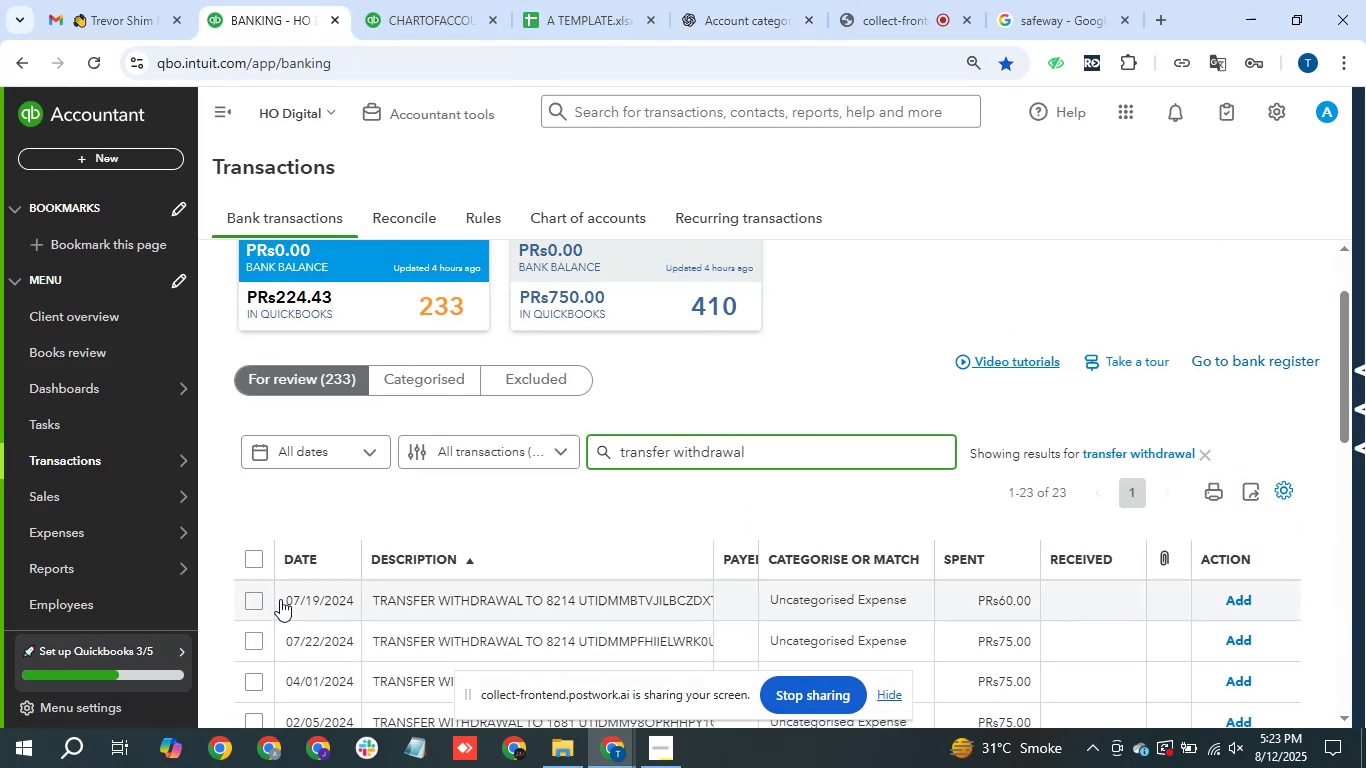 
left_click([253, 552])
 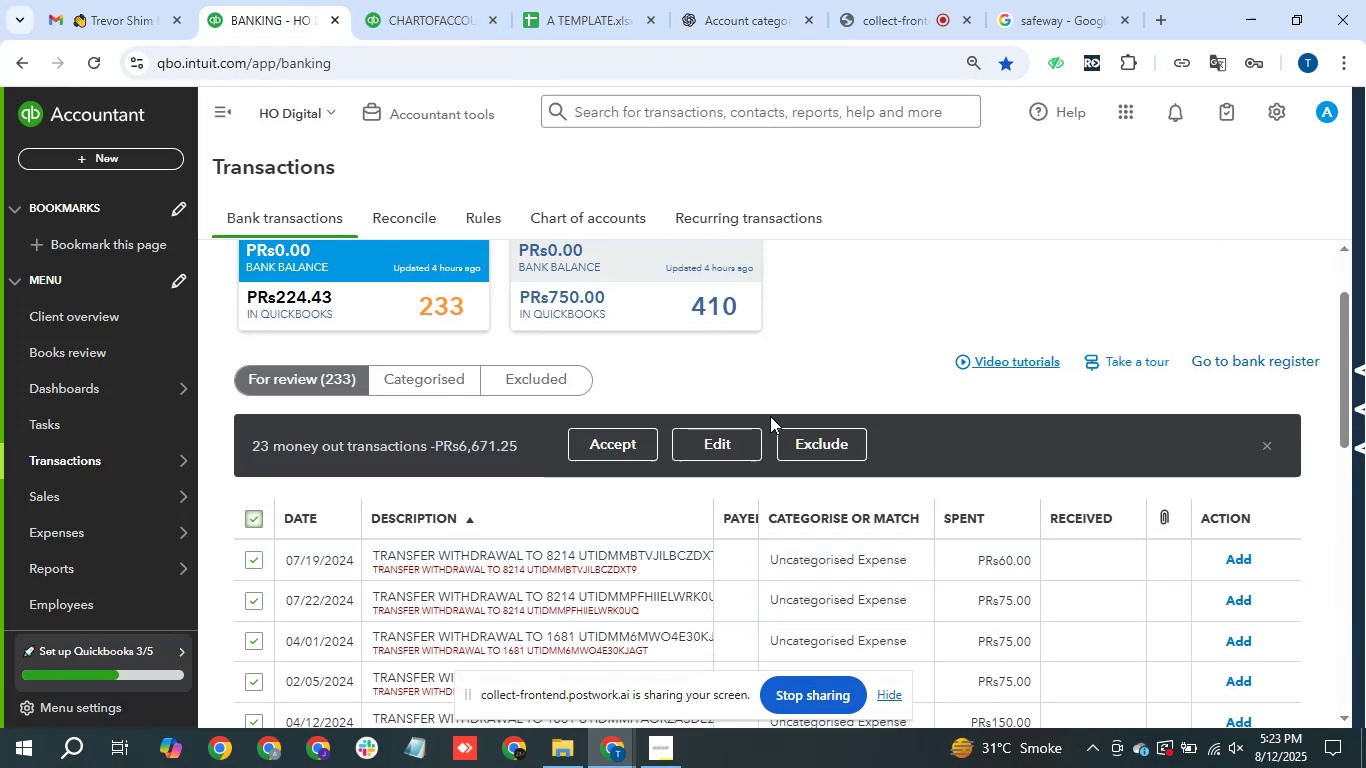 
left_click([735, 440])
 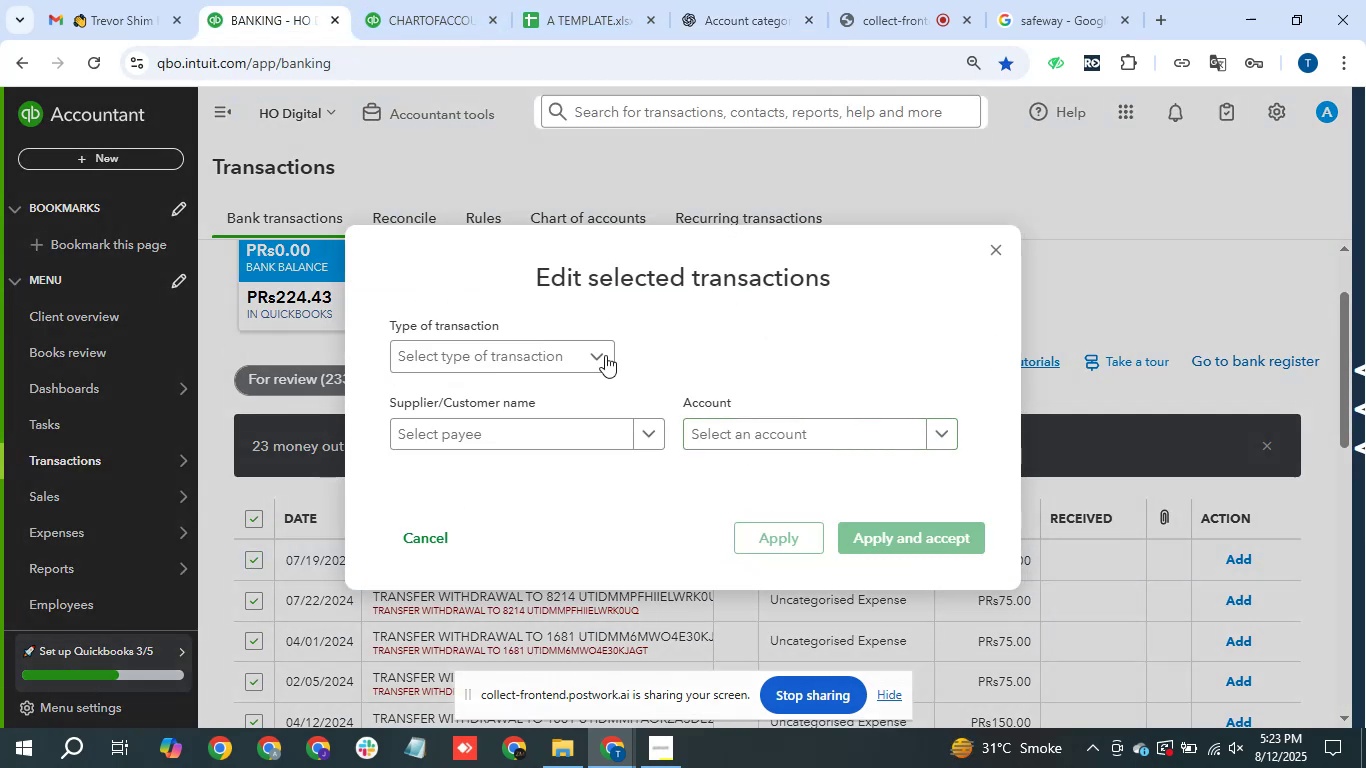 
left_click([572, 356])
 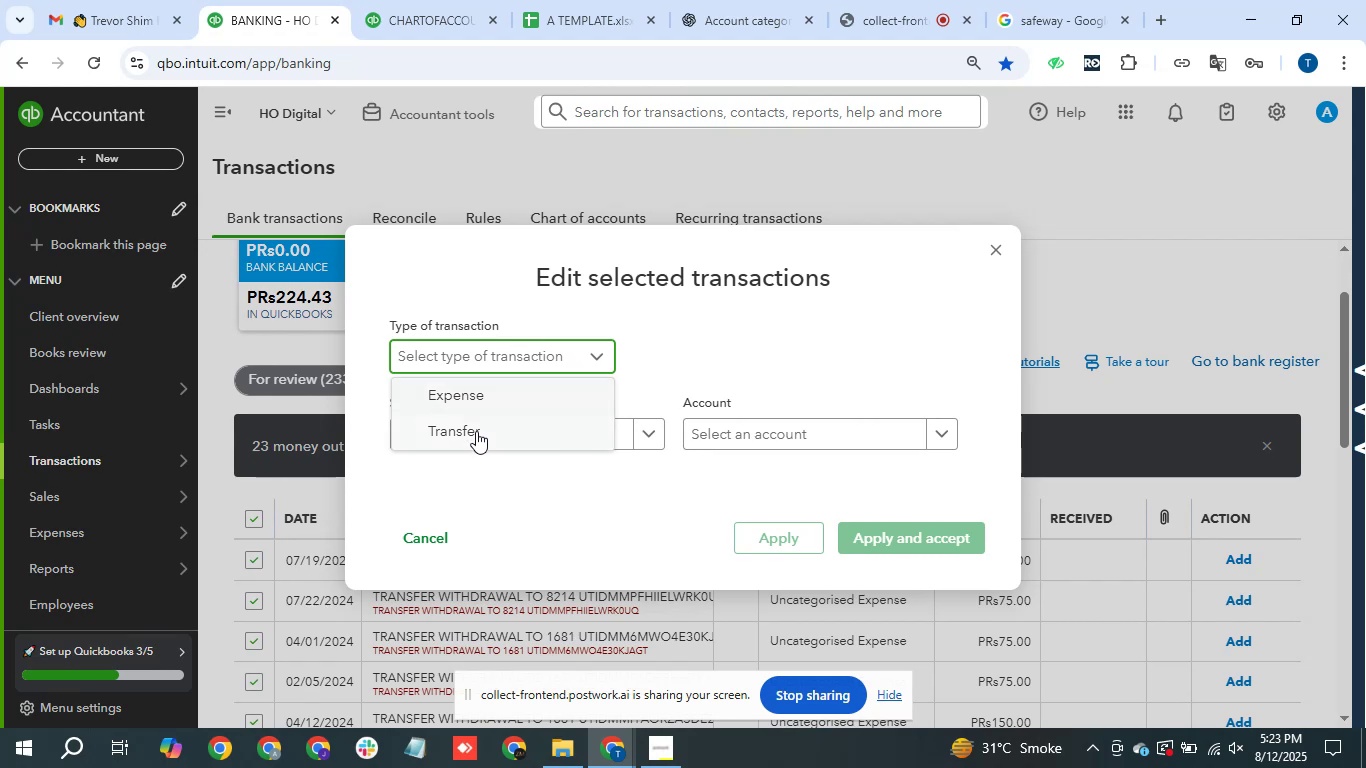 
left_click([465, 441])
 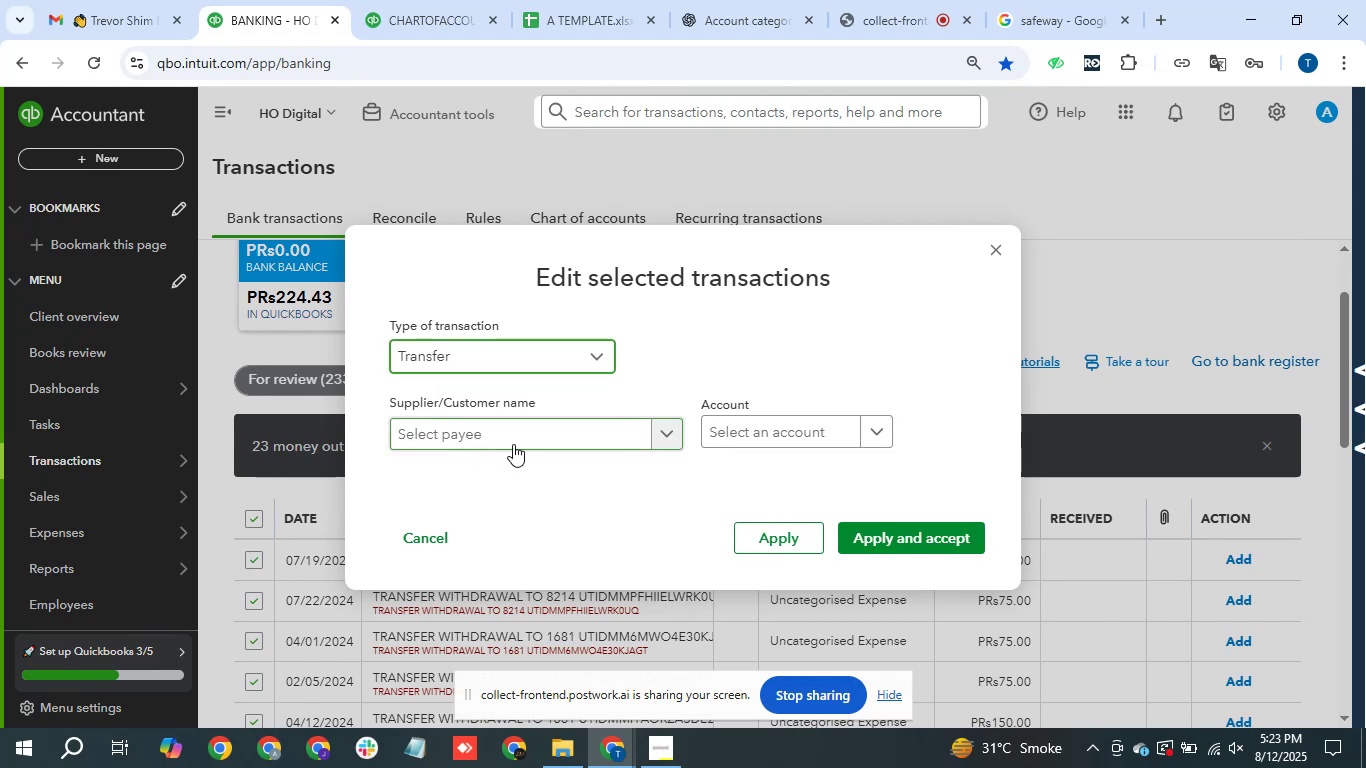 
left_click([513, 444])
 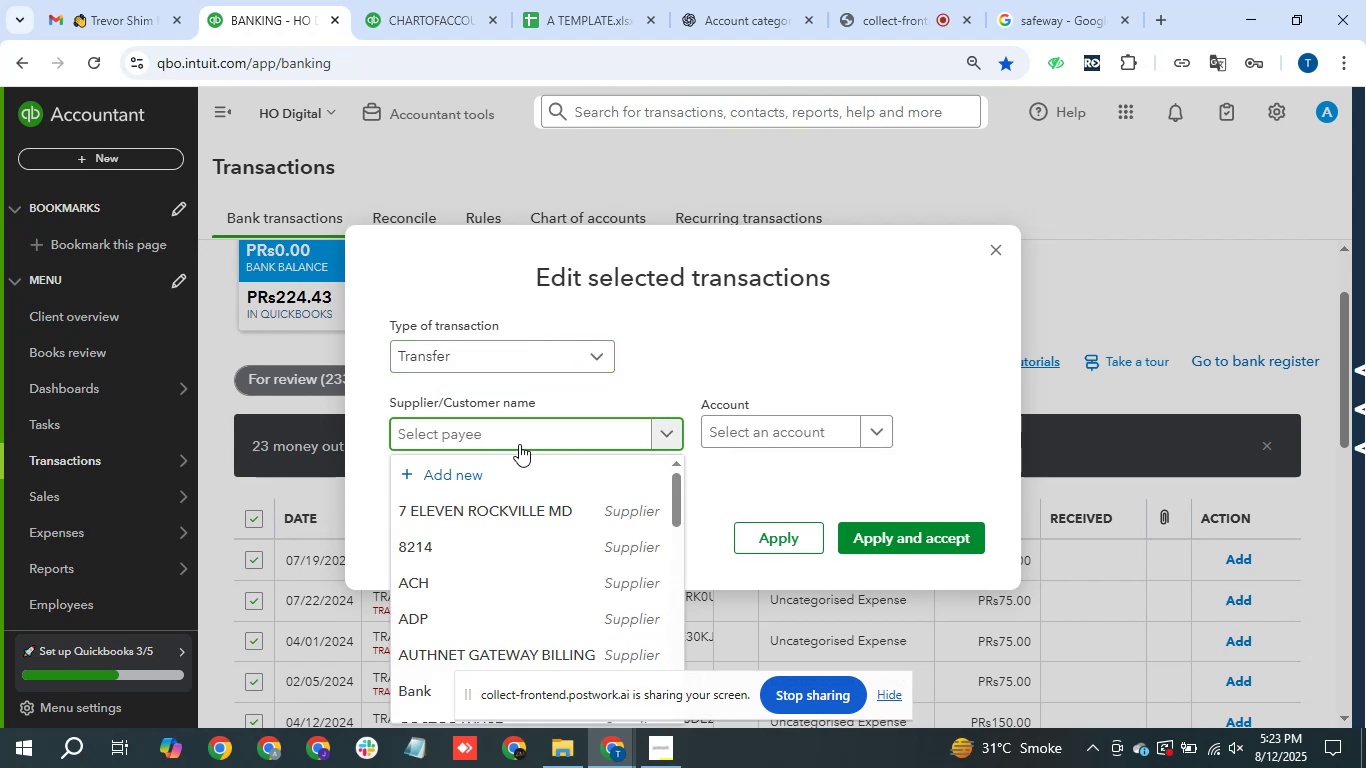 
left_click([525, 437])
 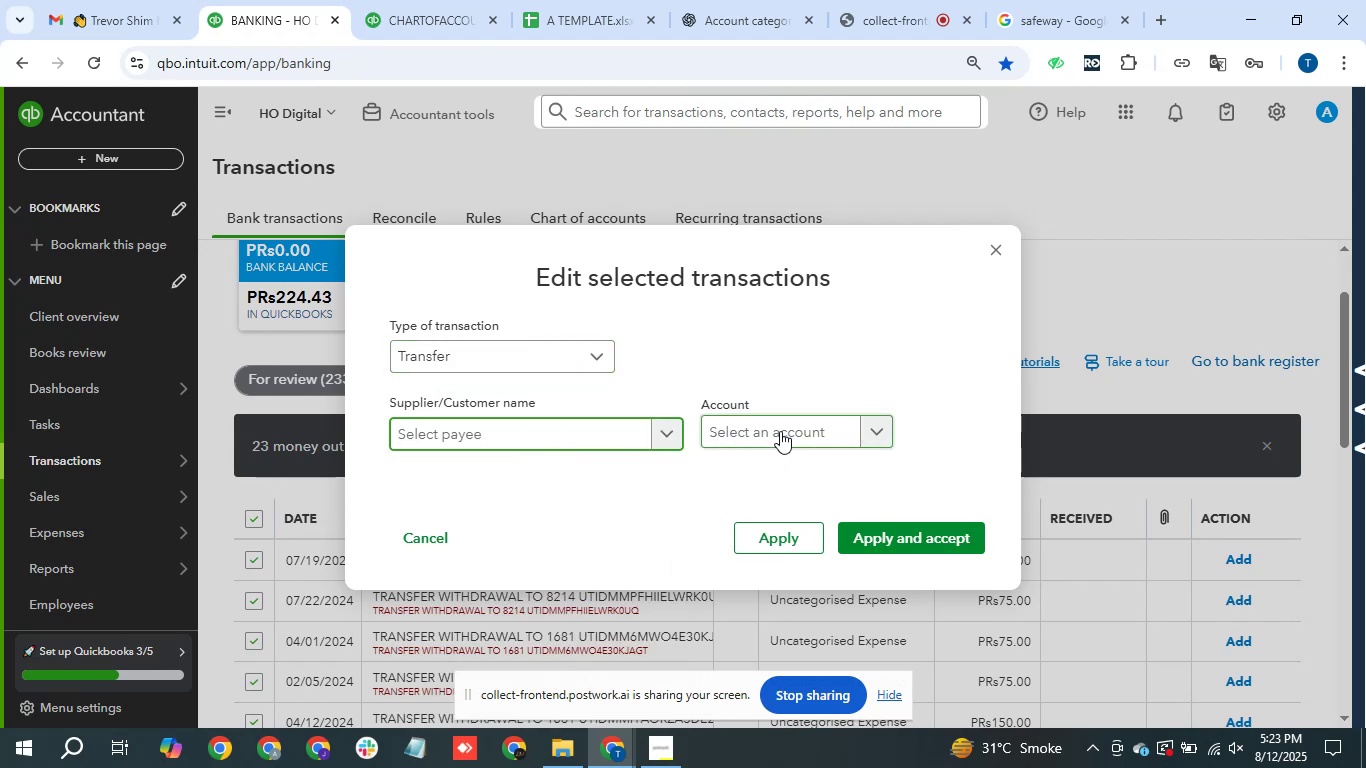 
left_click([780, 431])
 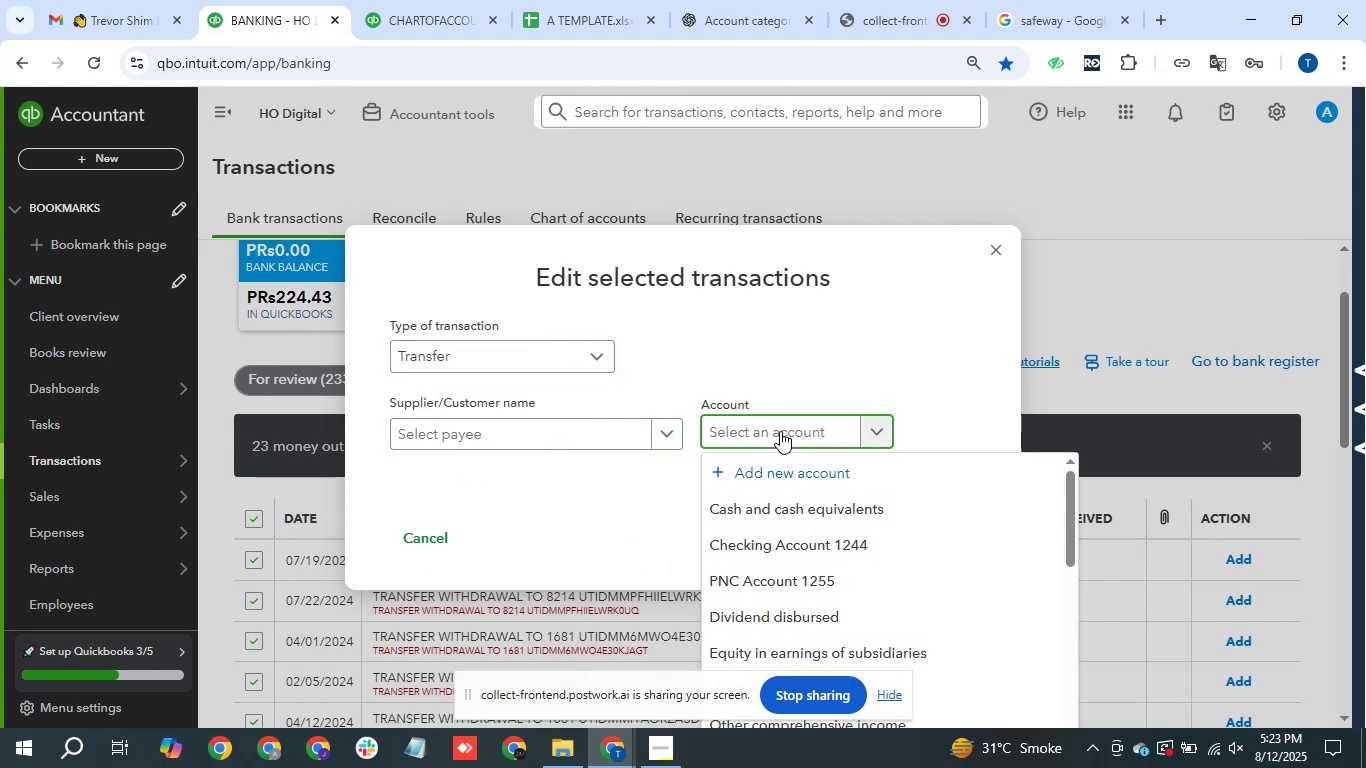 
type(bank)
 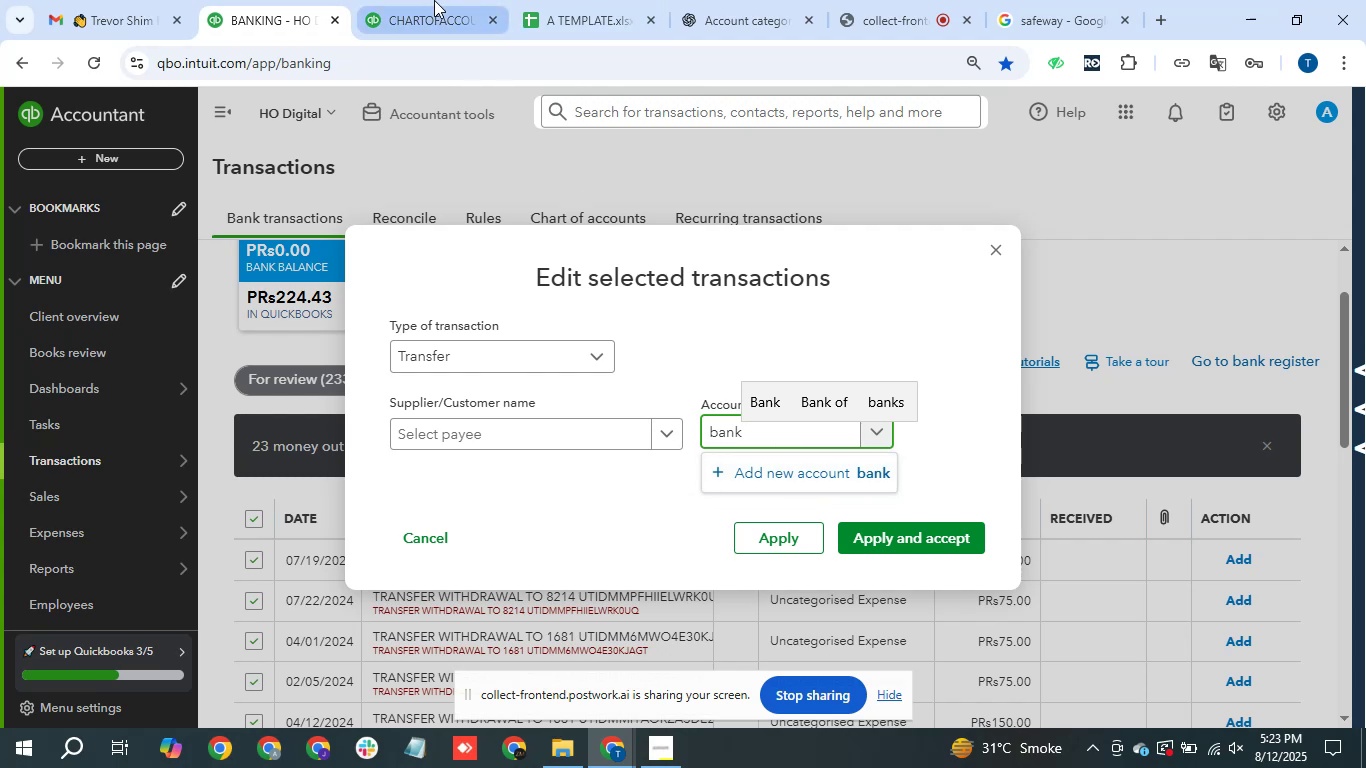 
left_click([434, 0])
 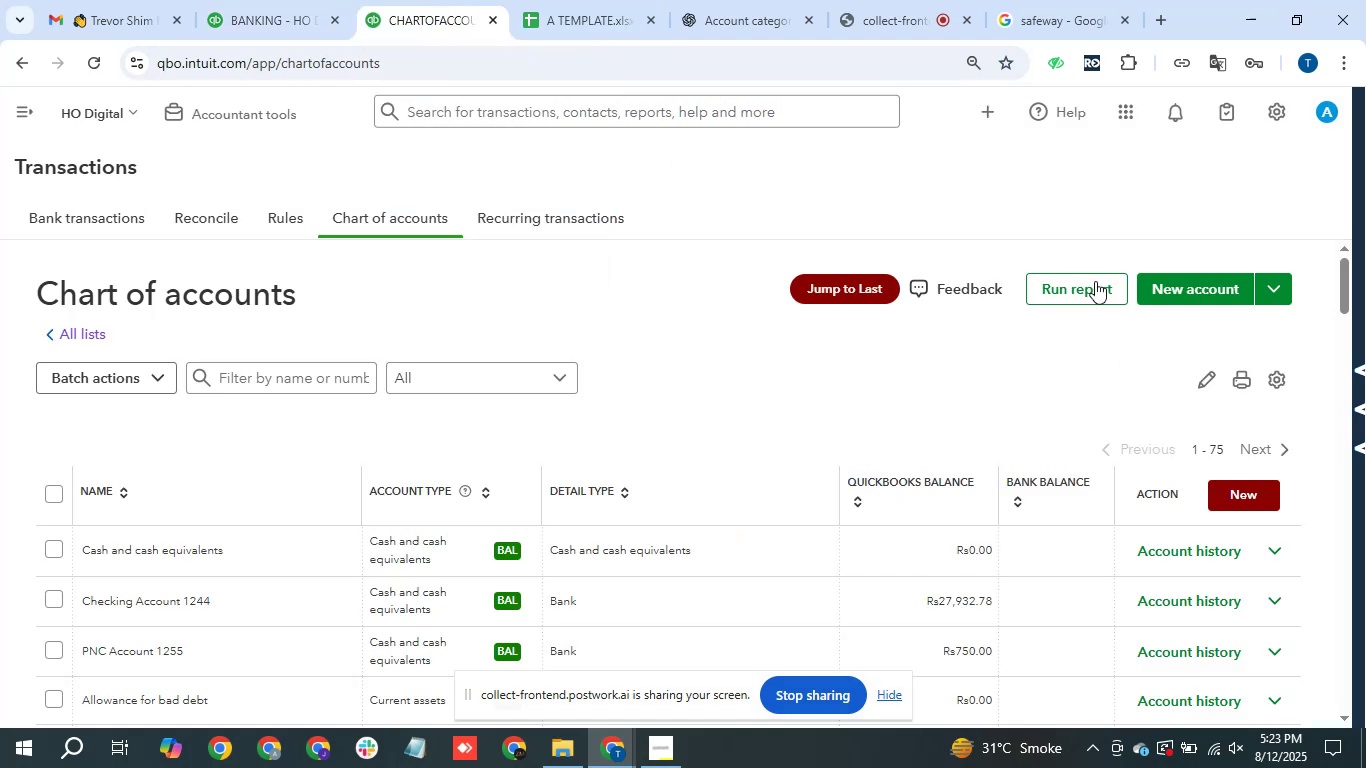 
left_click([1172, 296])
 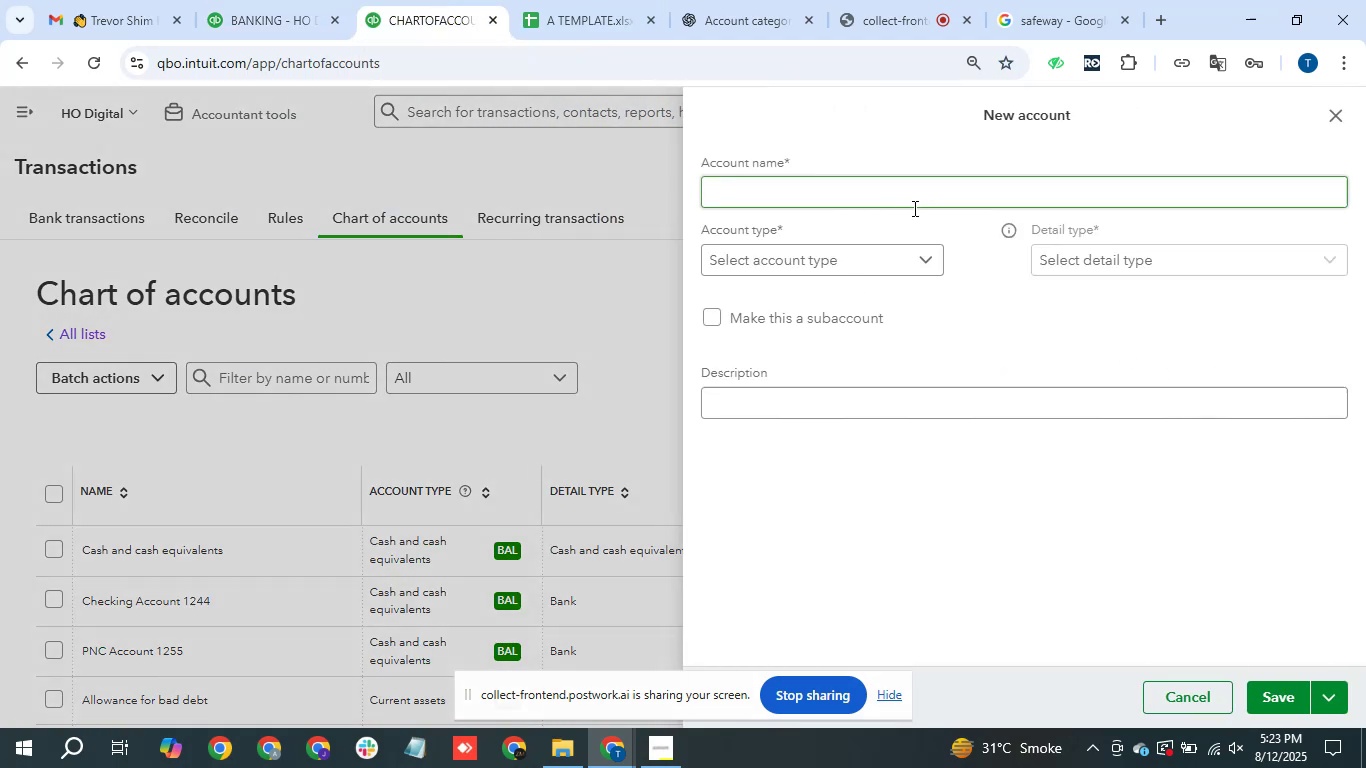 
type(BAnk)
 